 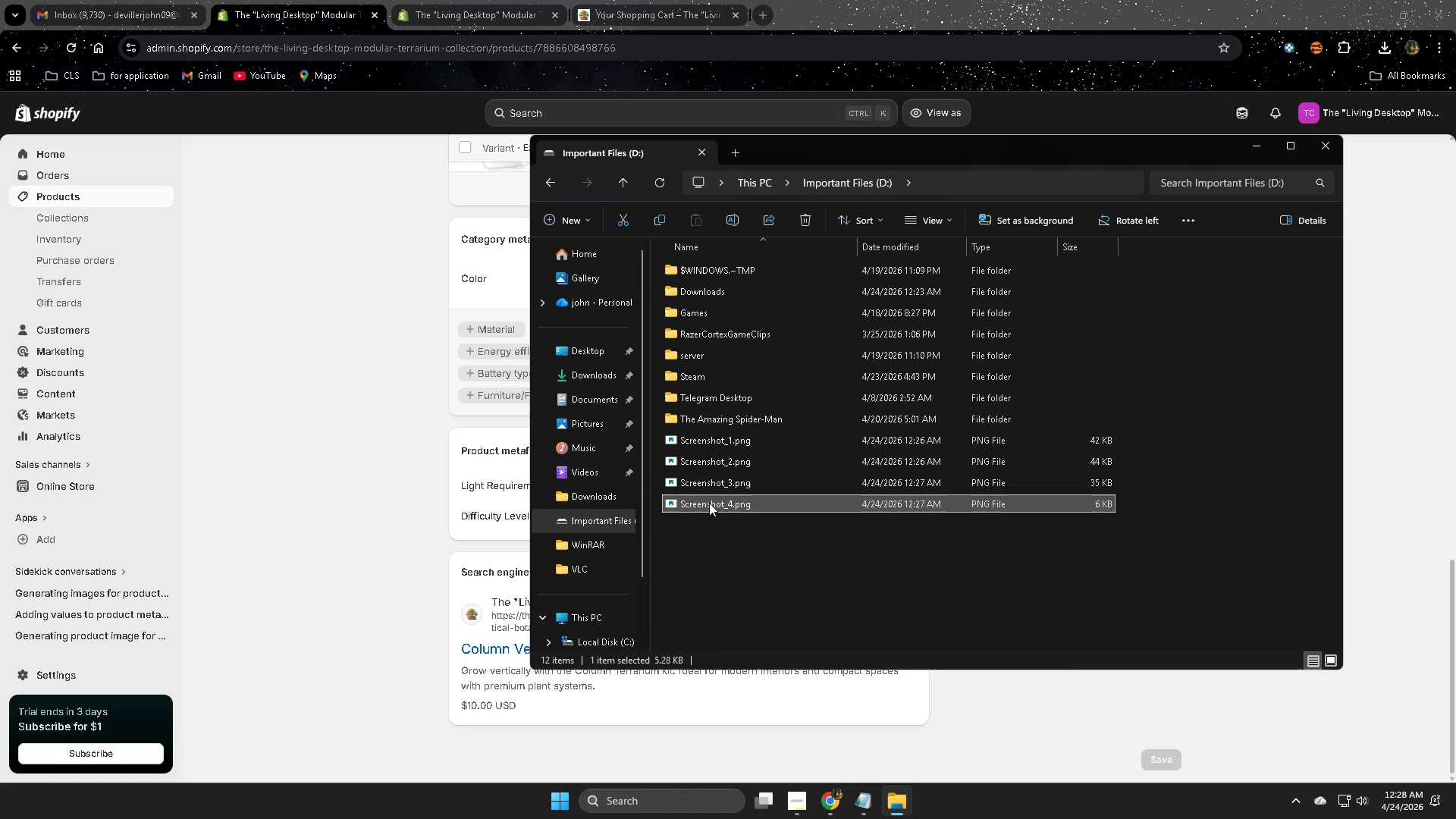 
key(Delete)
 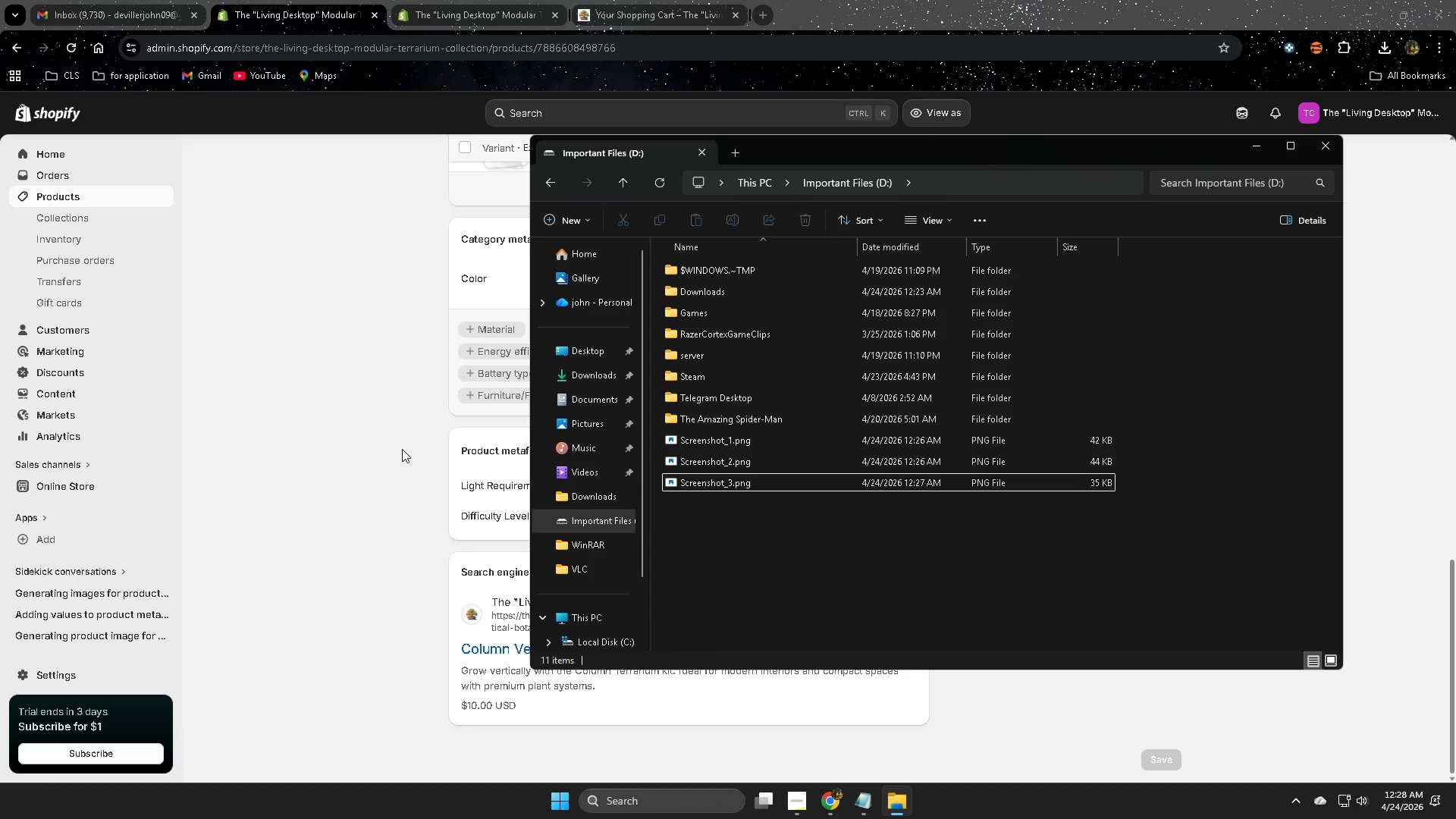 
double_click([728, 485])
 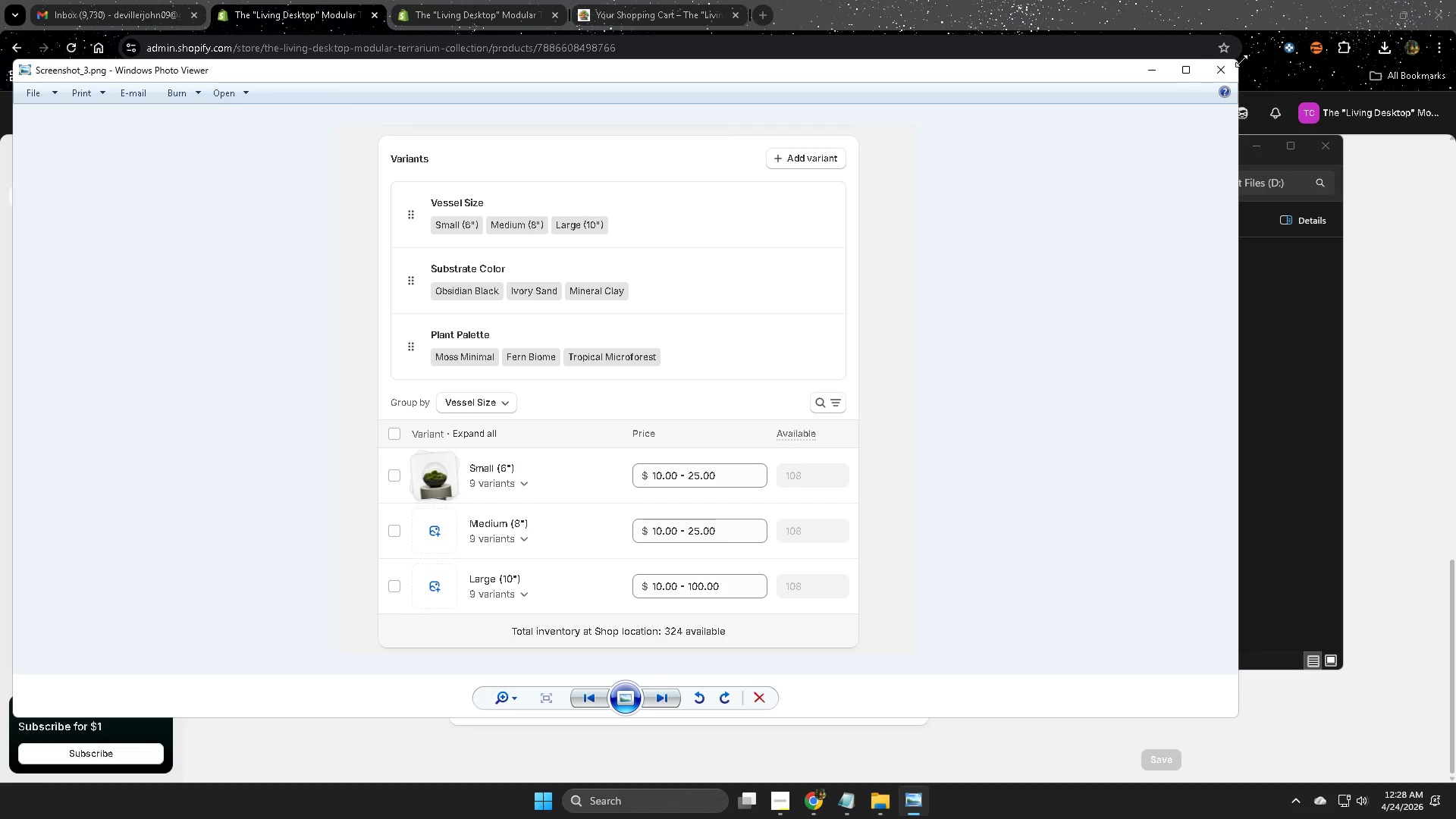 
left_click([1223, 72])
 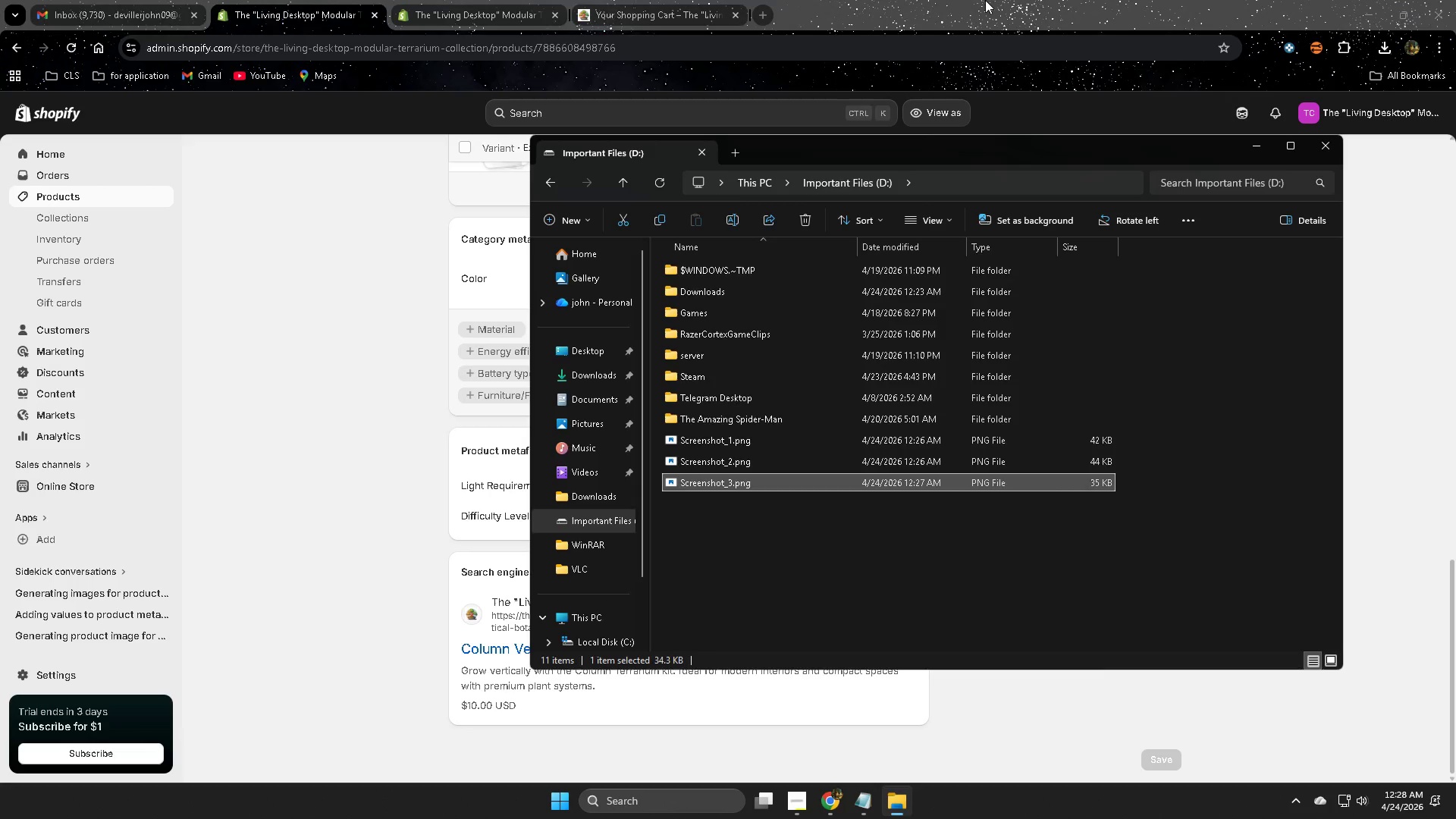 
left_click([985, 0])
 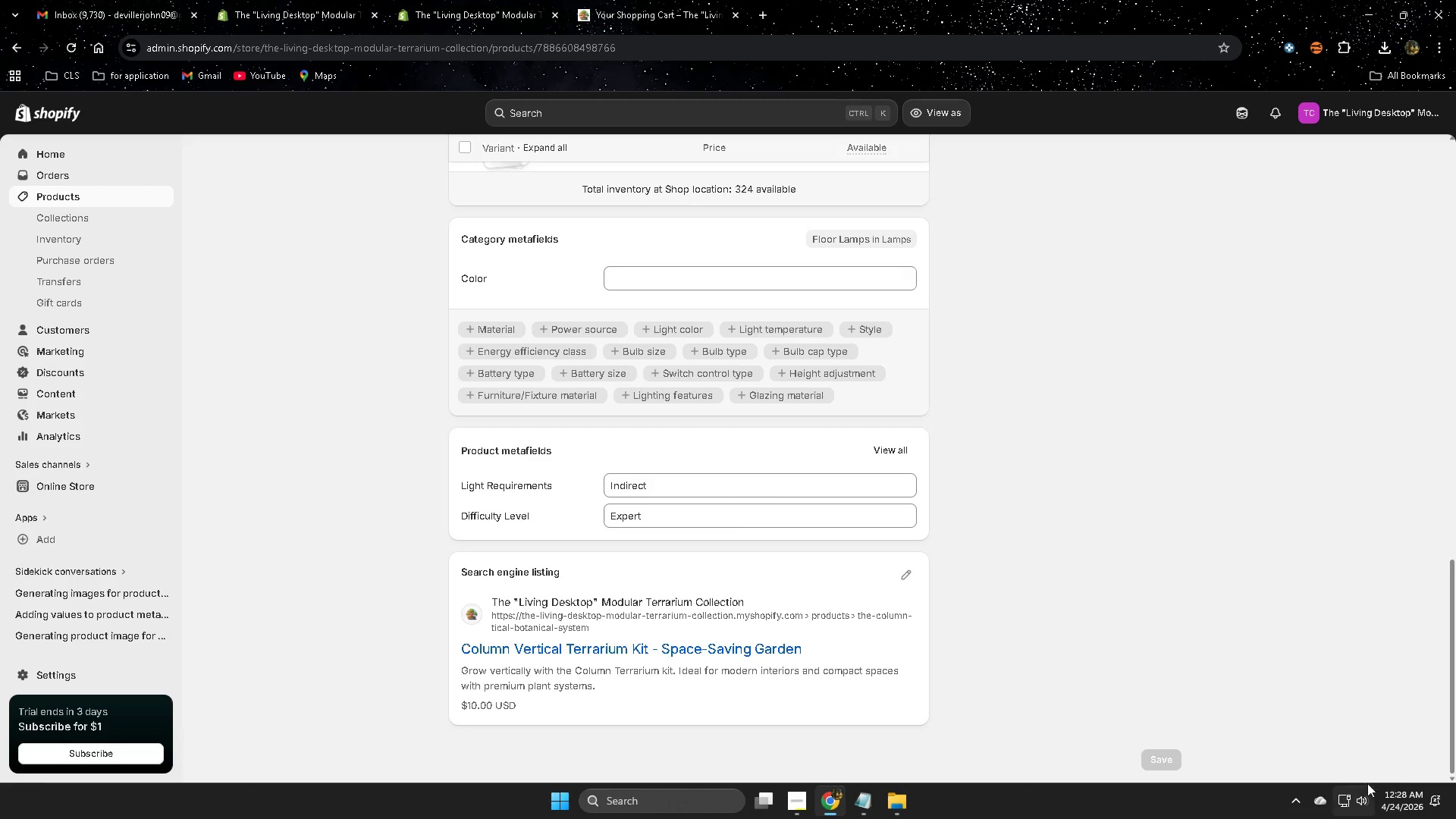 
left_click([1290, 799])
 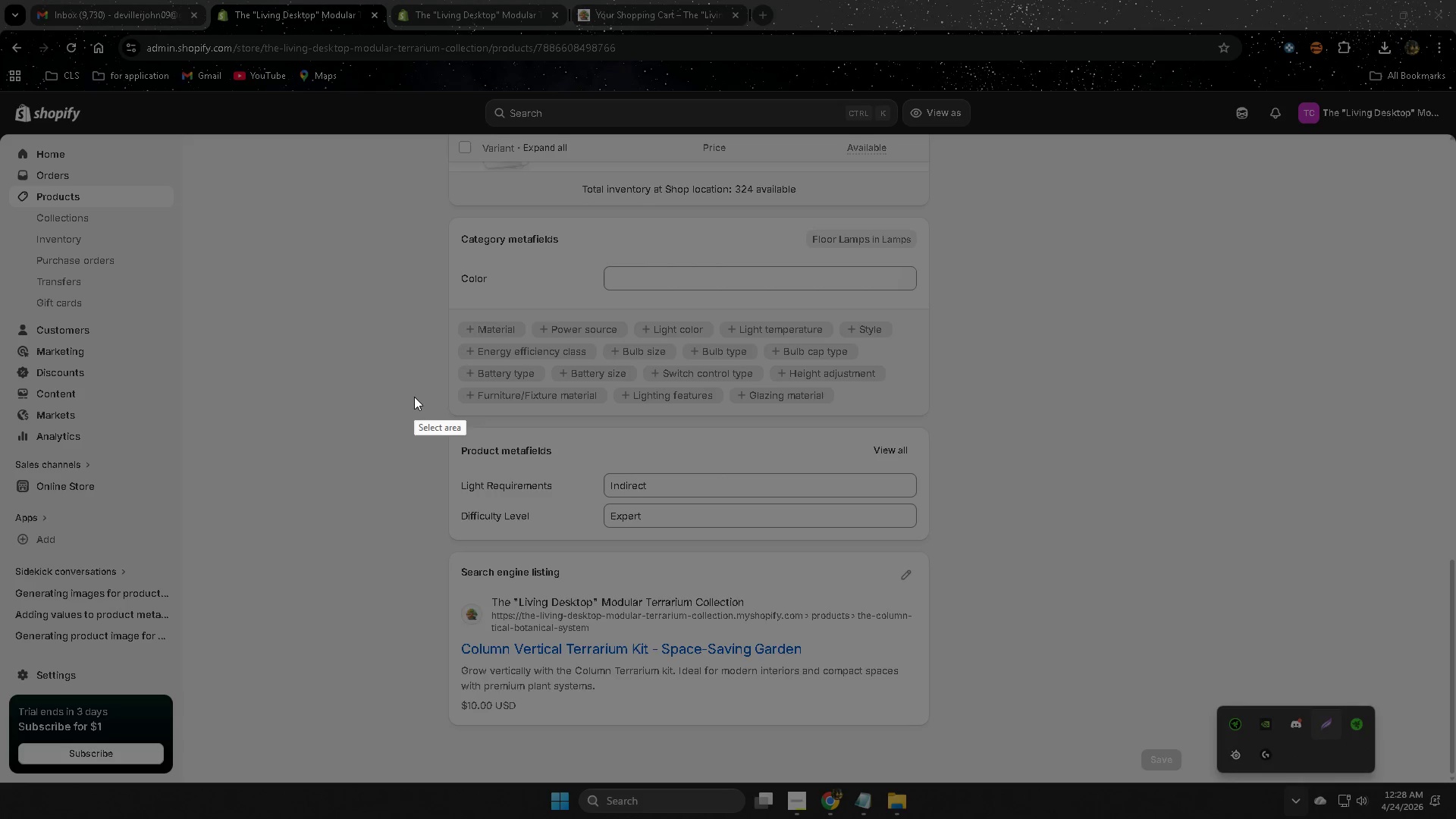 
left_click_drag(start_coordinate=[412, 416], to_coordinate=[987, 745])
 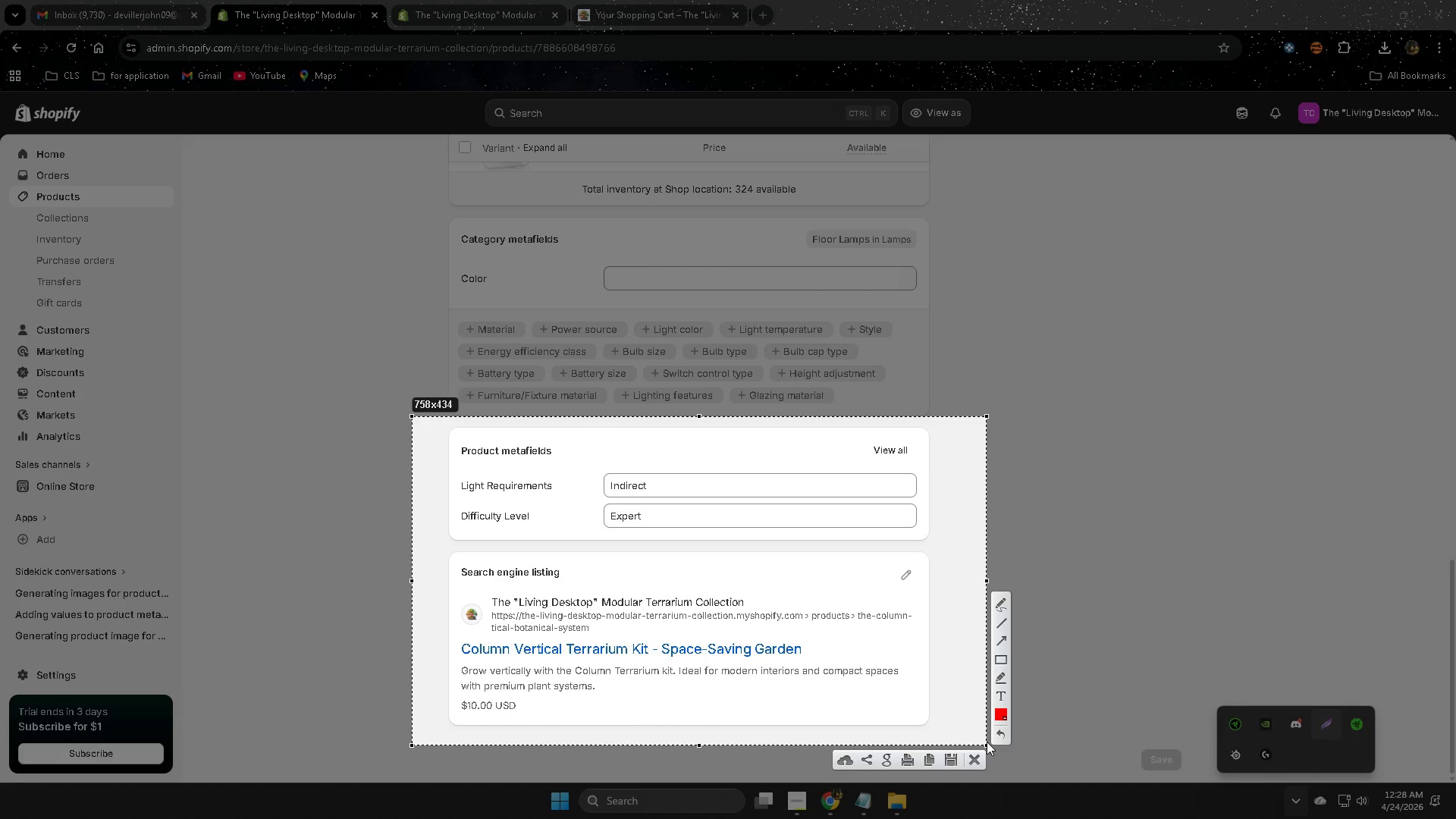 
key(Escape)
 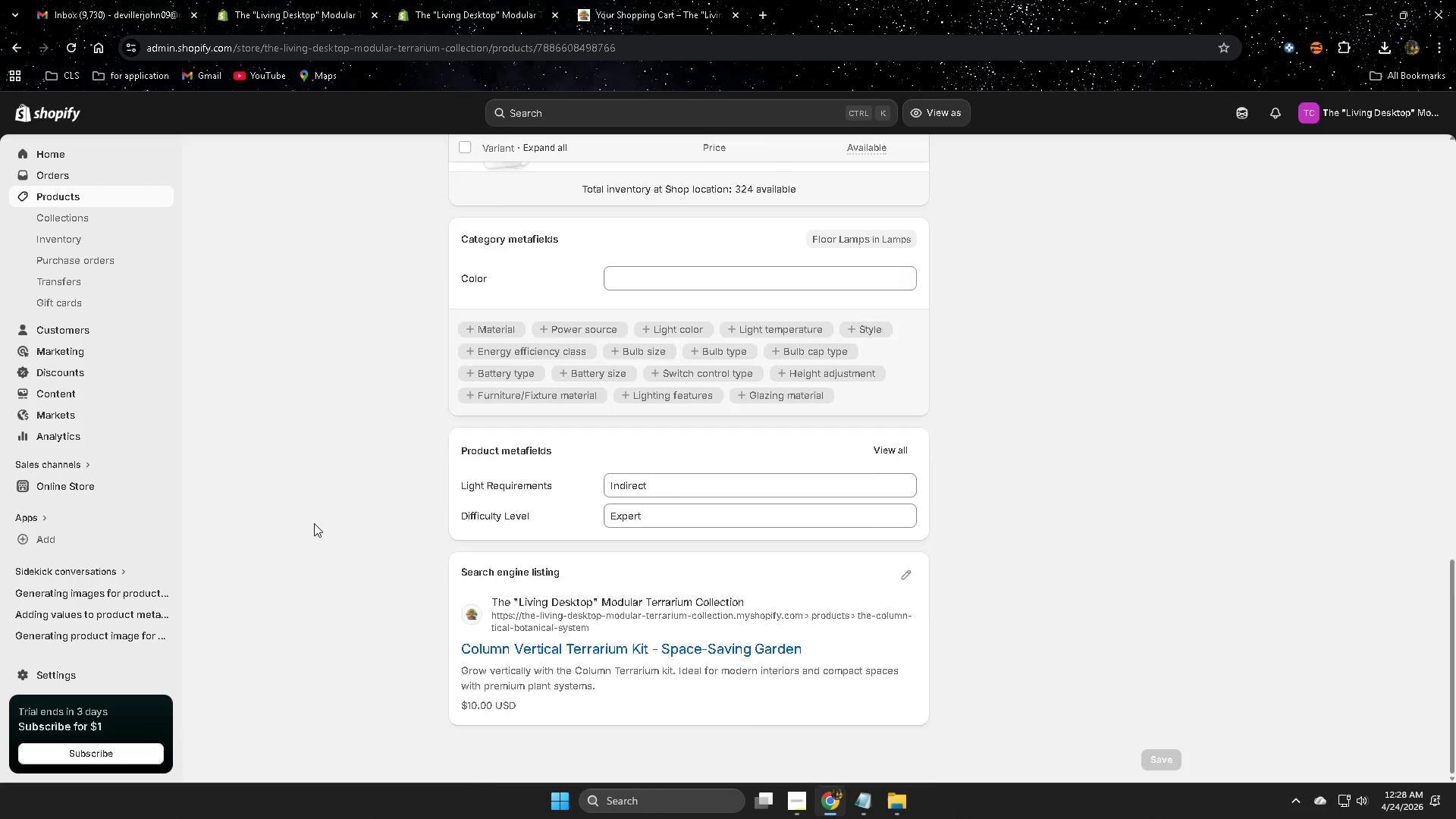 
left_click([77, 199])
 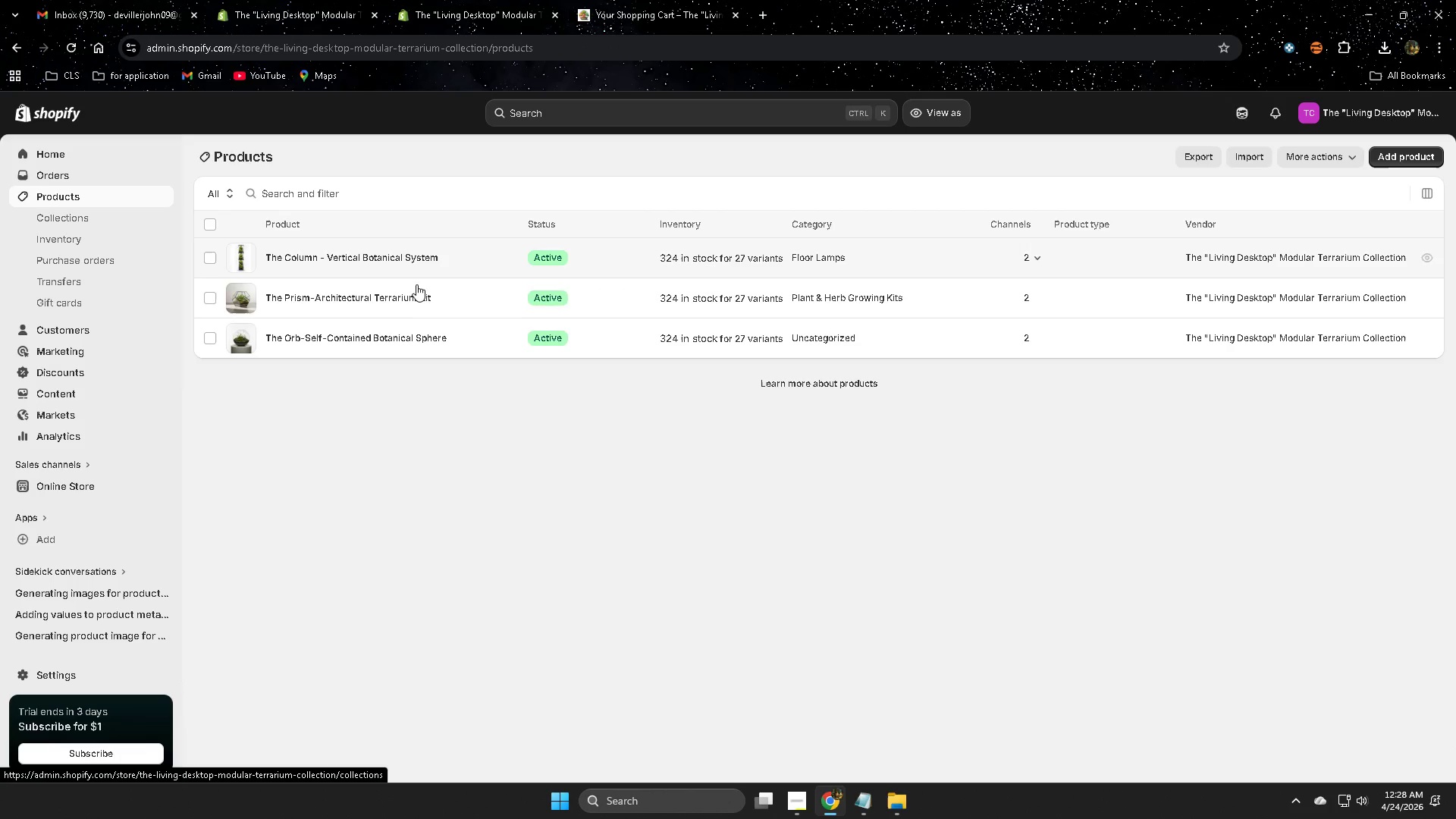 
scroll: coordinate [314, 523], scroll_direction: up, amount: 3.0
 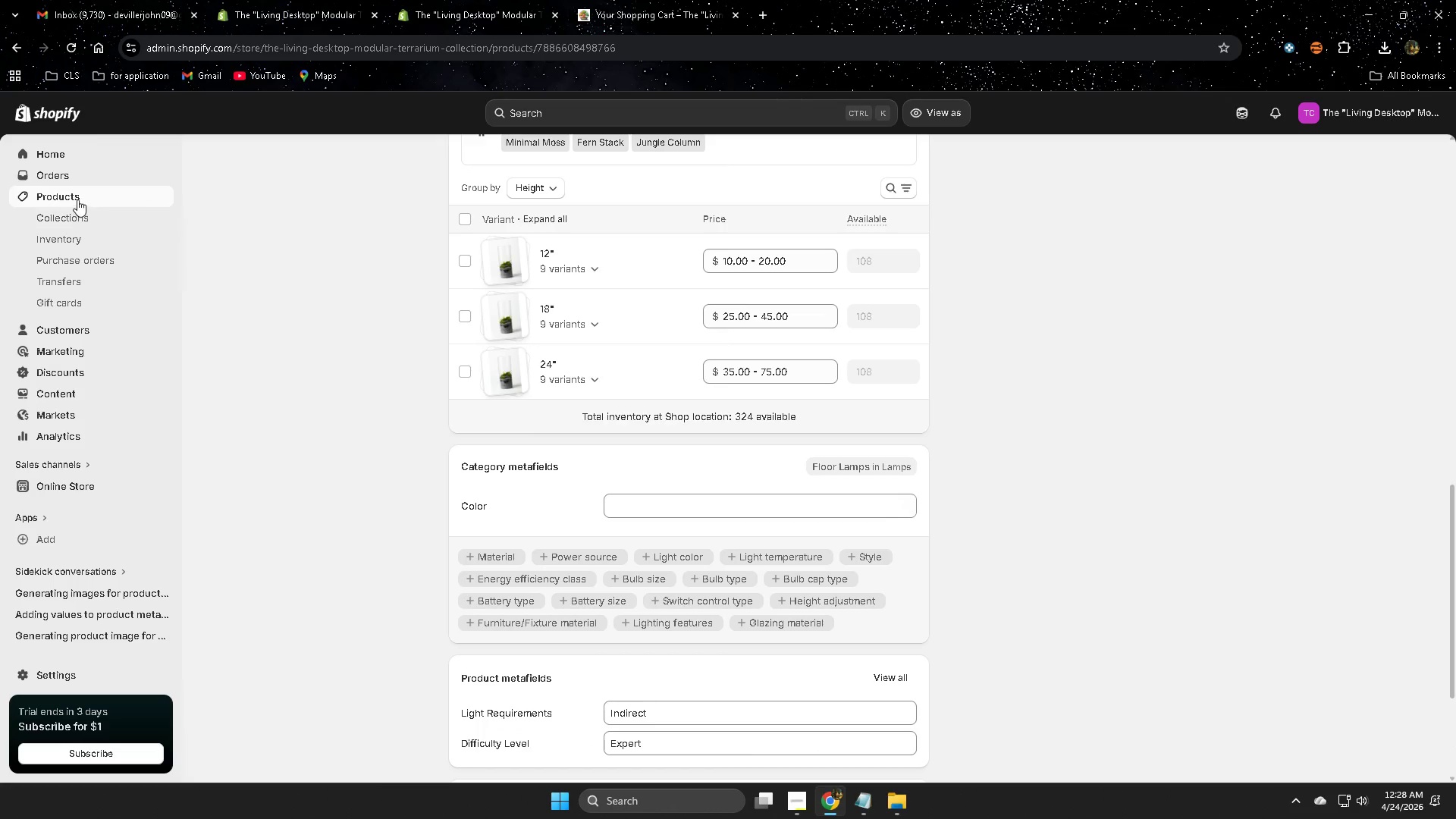 
left_click([477, 265])
 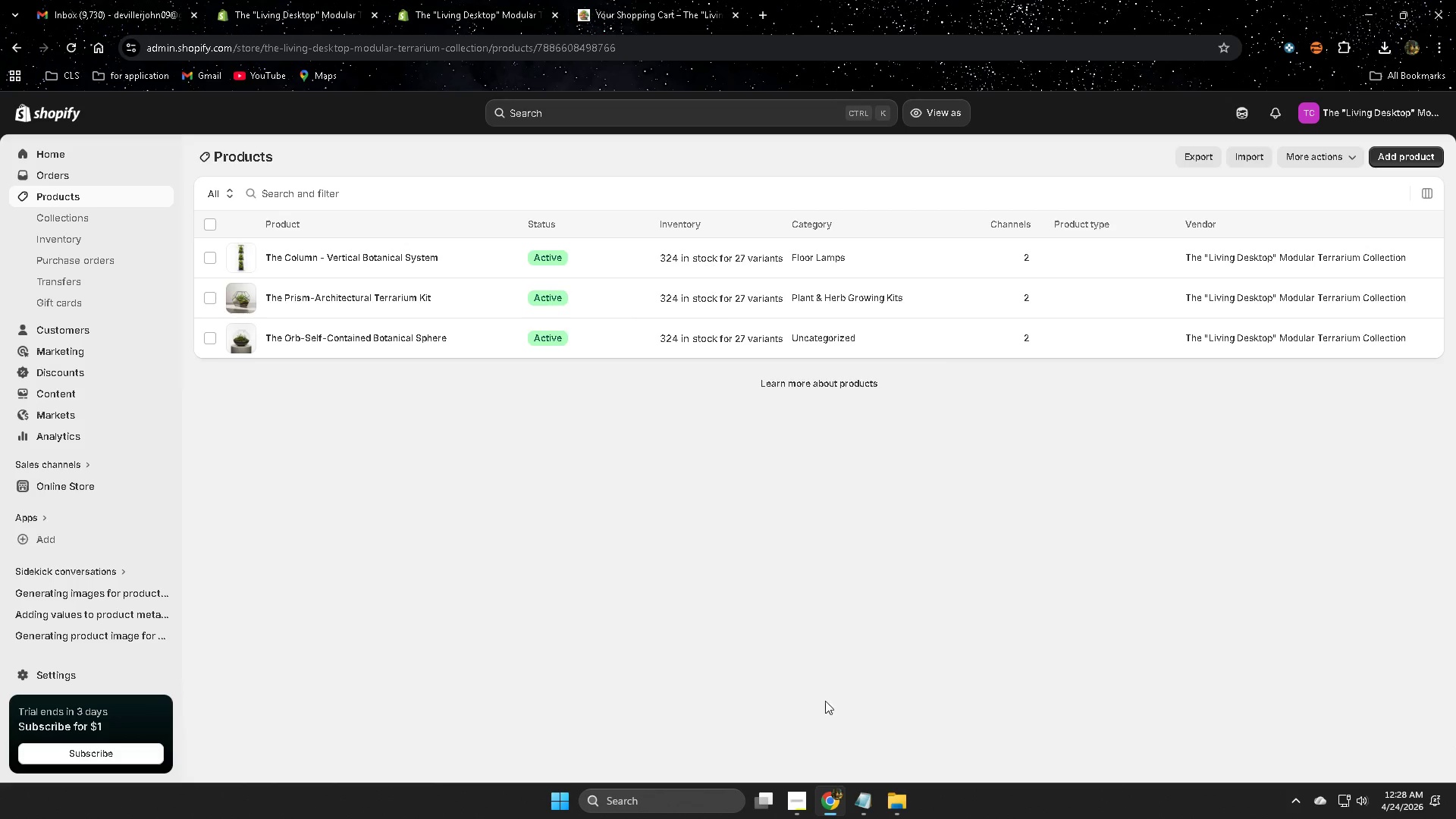 
wait(5.33)
 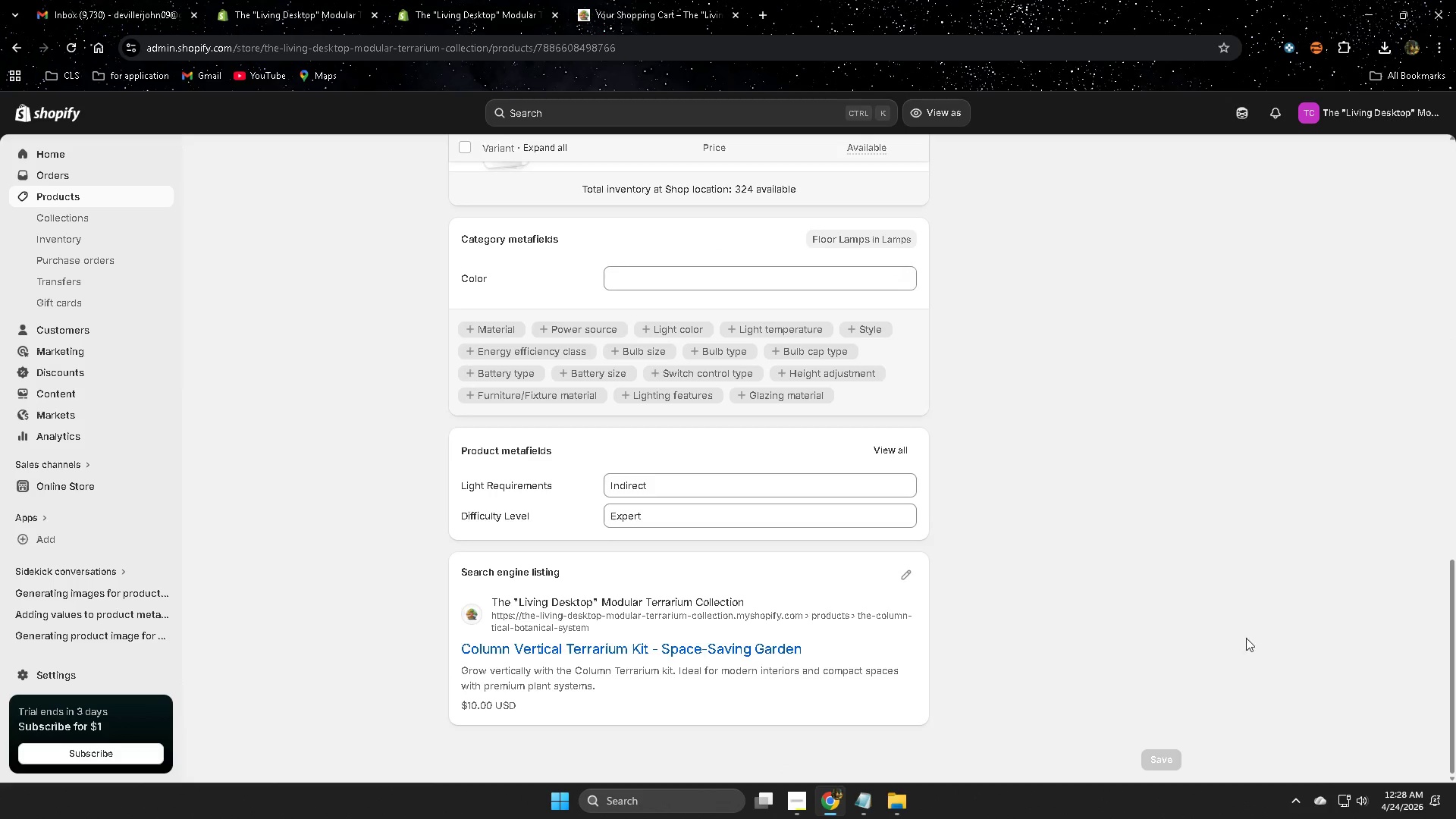 
left_click([1332, 729])
 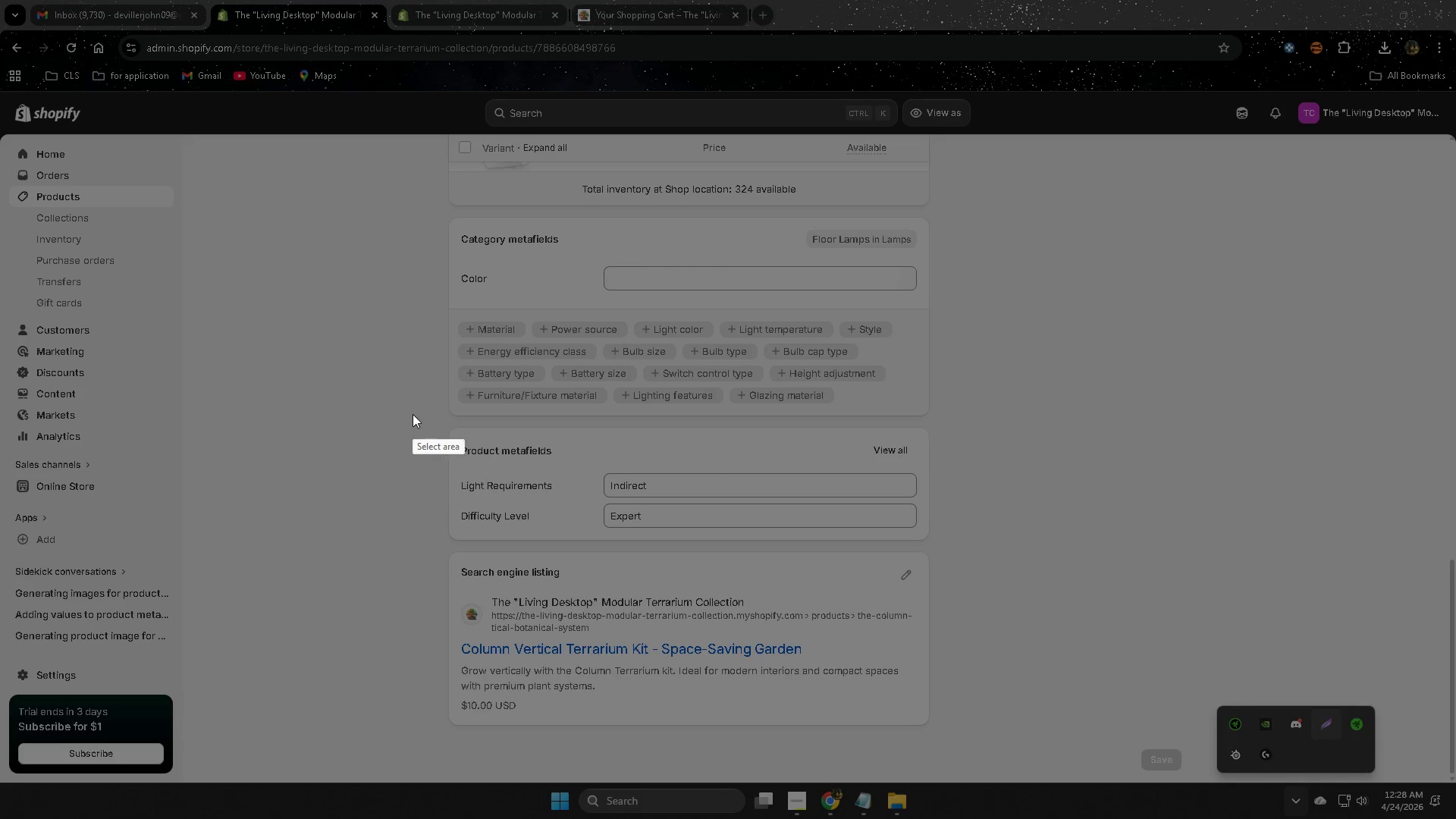 
scroll: coordinate [1233, 585], scroll_direction: down, amount: 21.0
 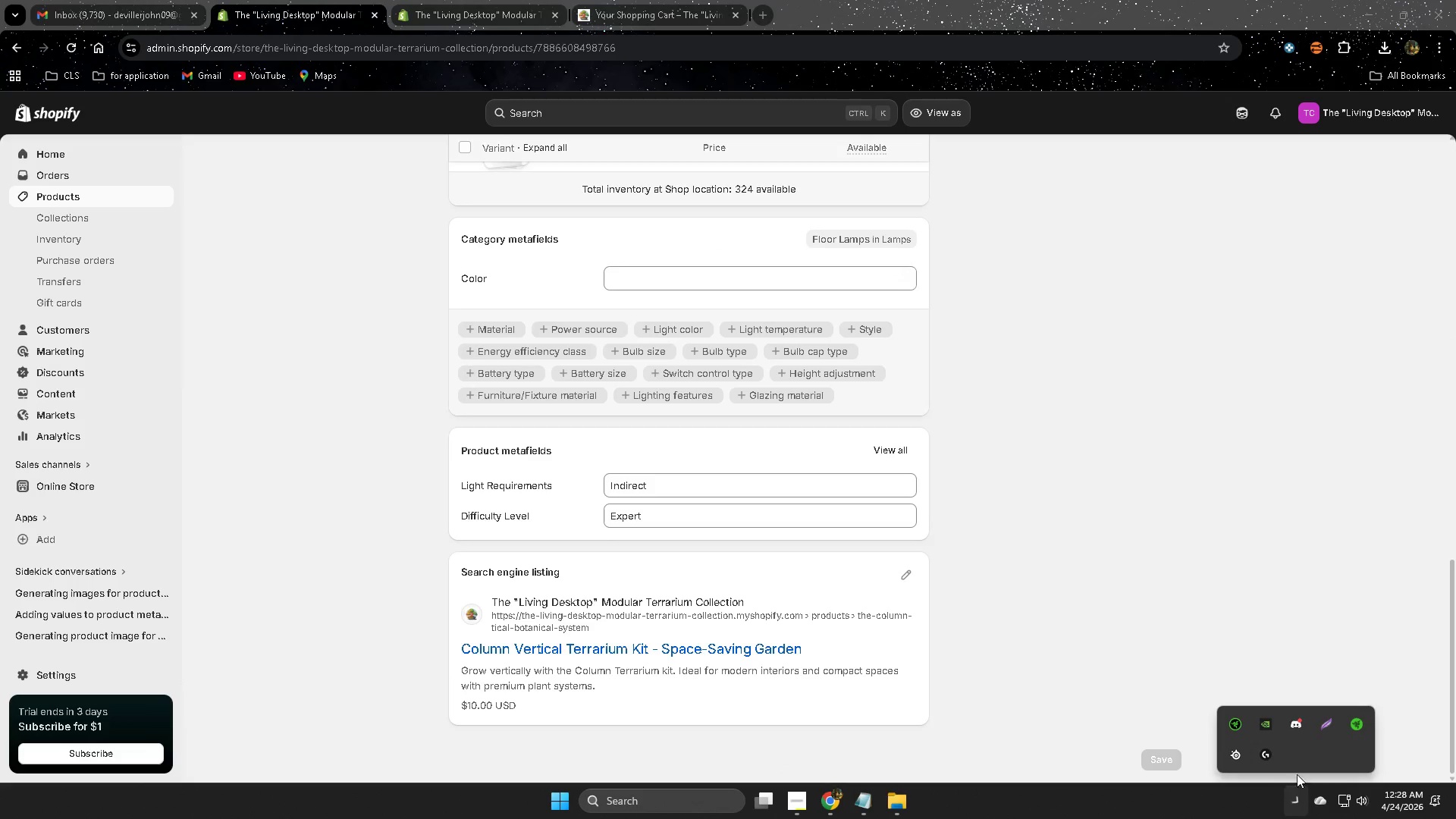 
left_click_drag(start_coordinate=[412, 412], to_coordinate=[968, 761])
 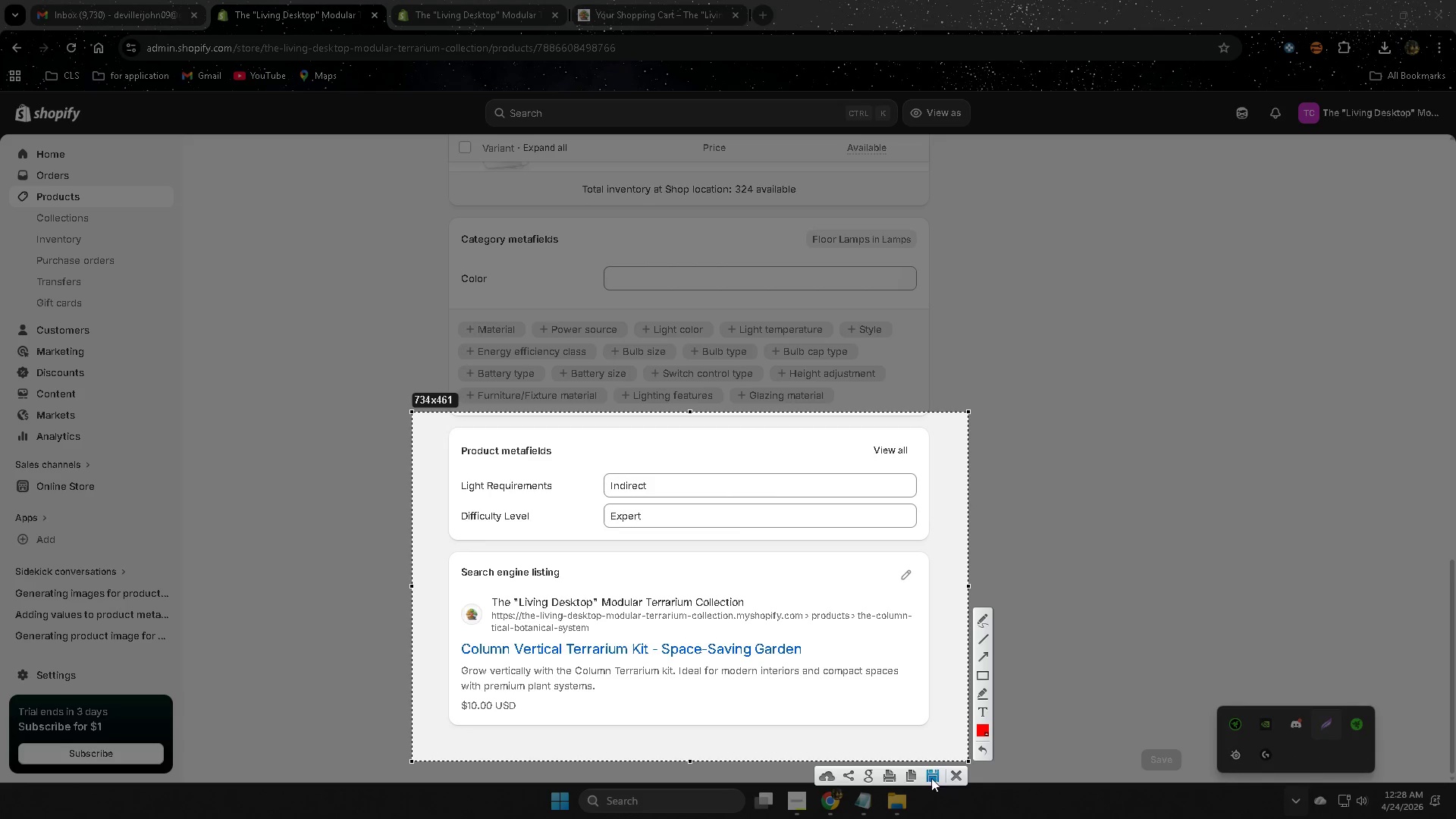 
left_click([927, 776])
 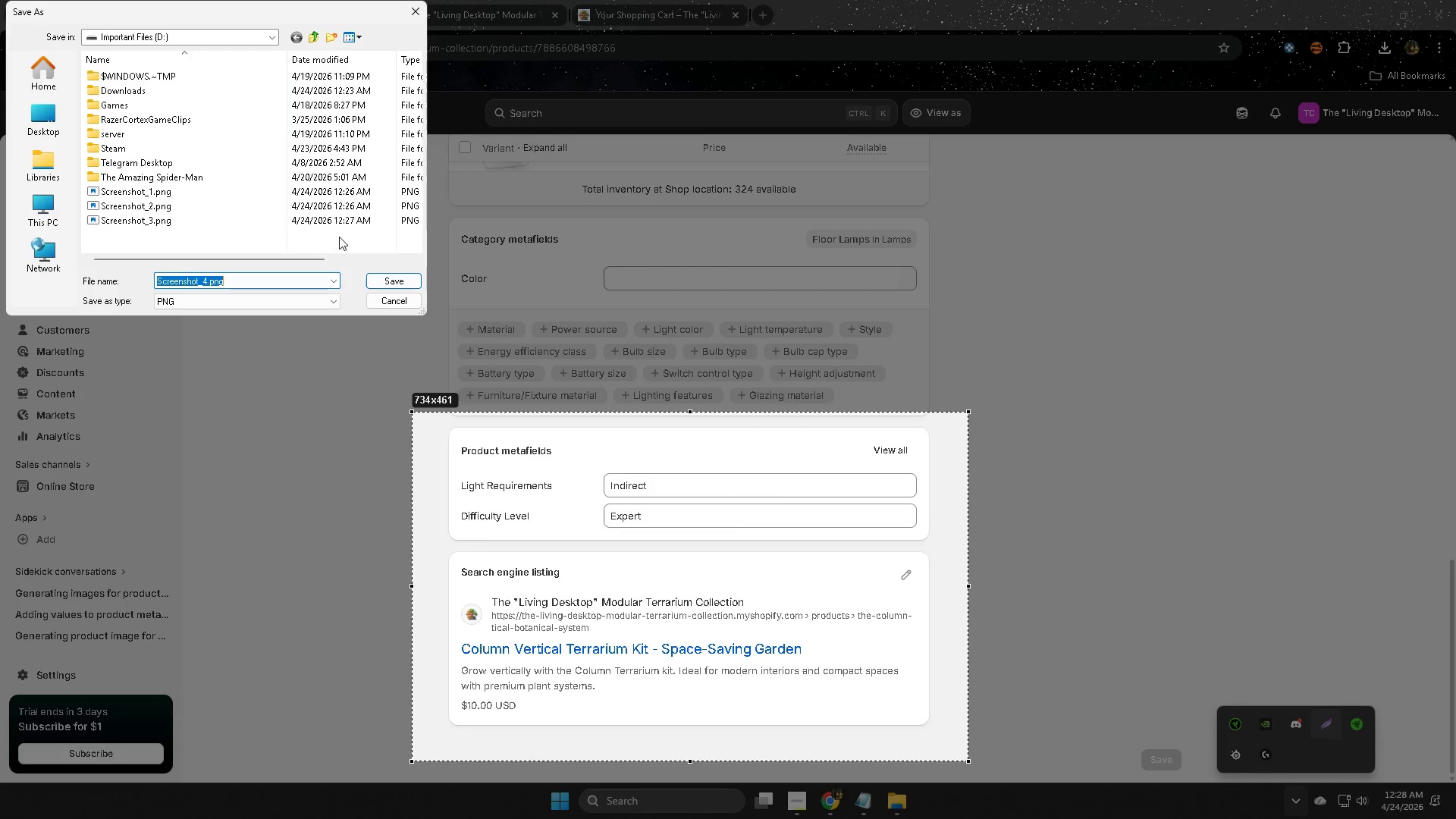 
left_click([389, 286])
 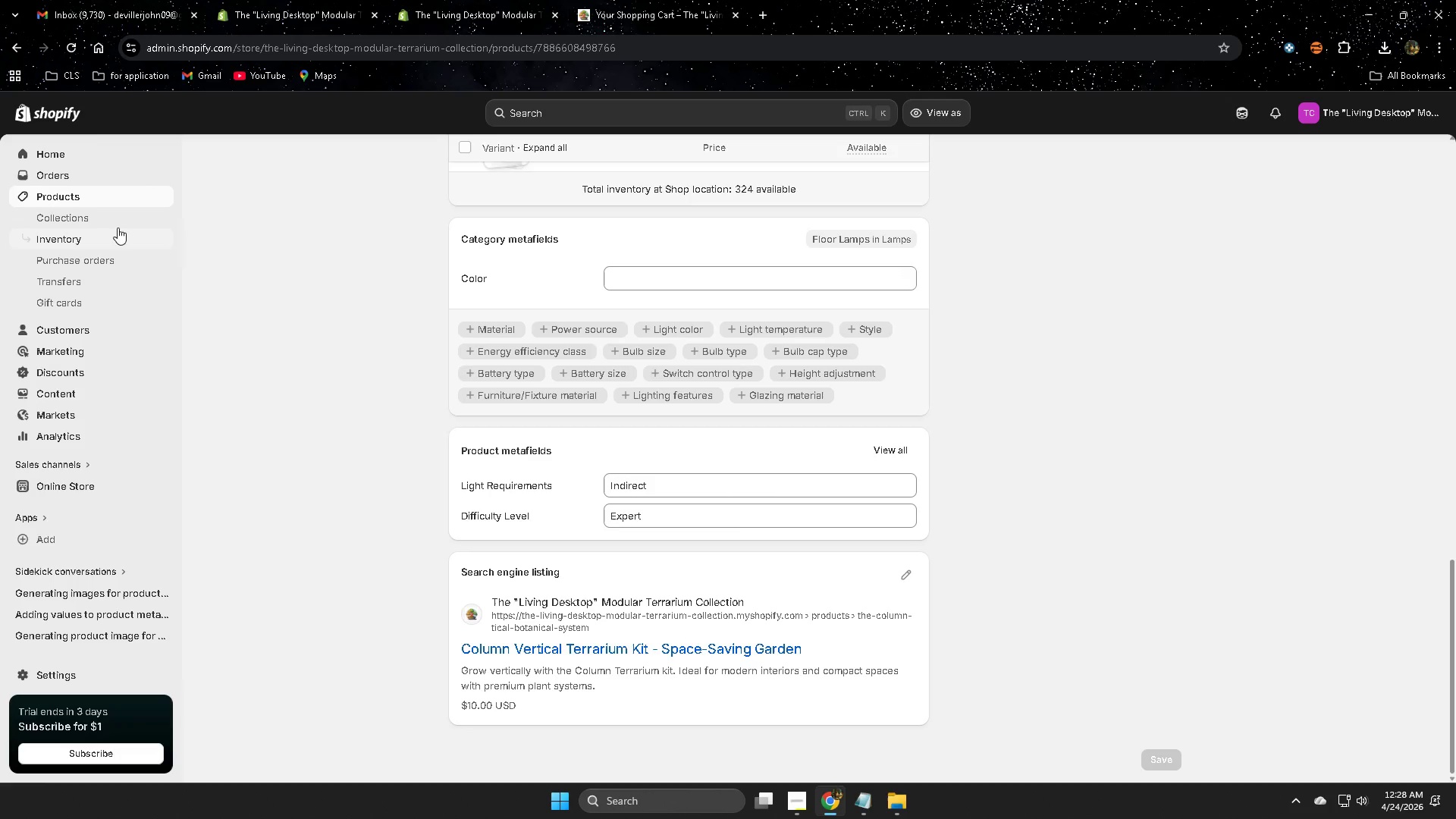 
left_click([94, 198])
 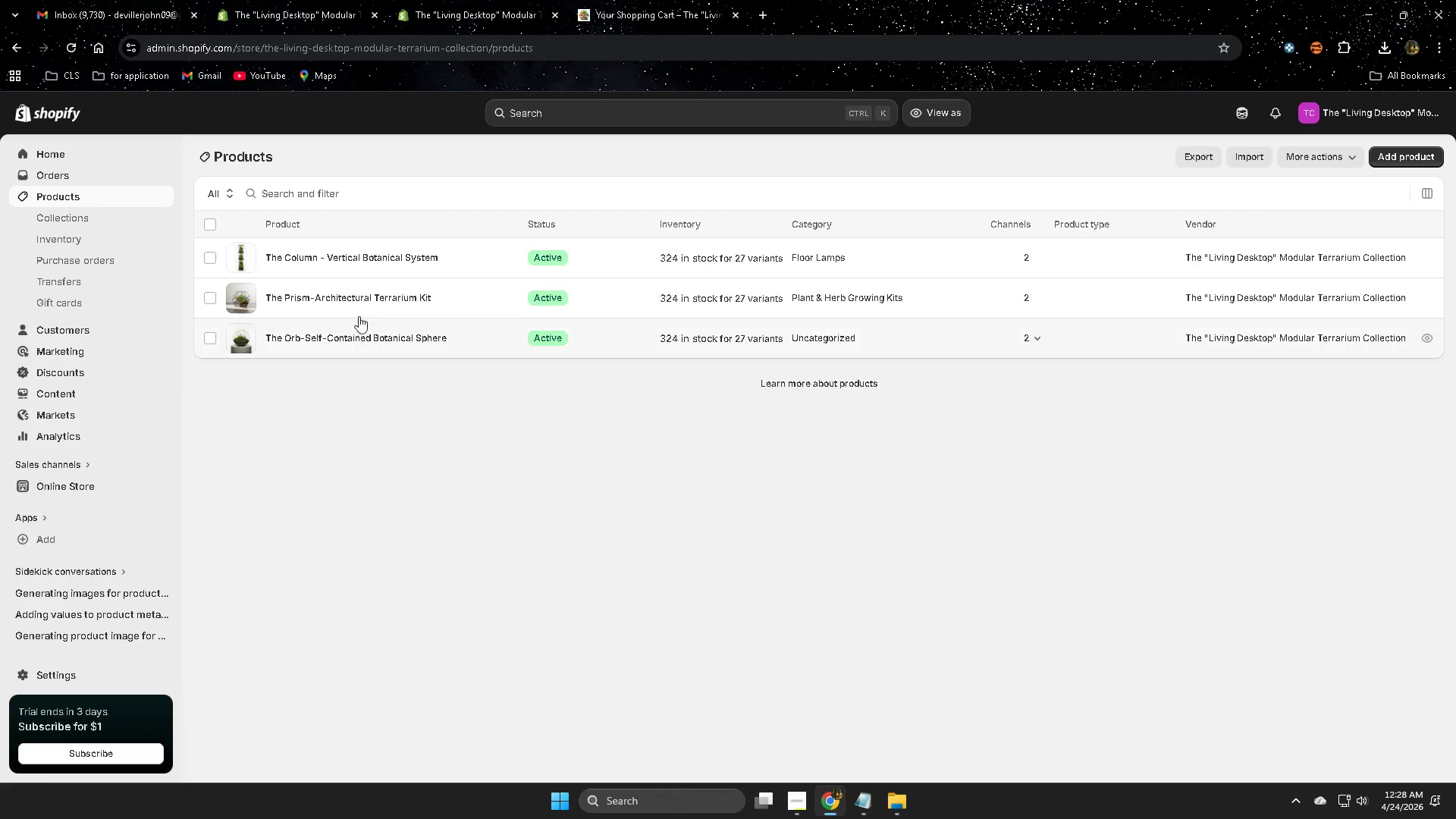 
left_click([456, 307])
 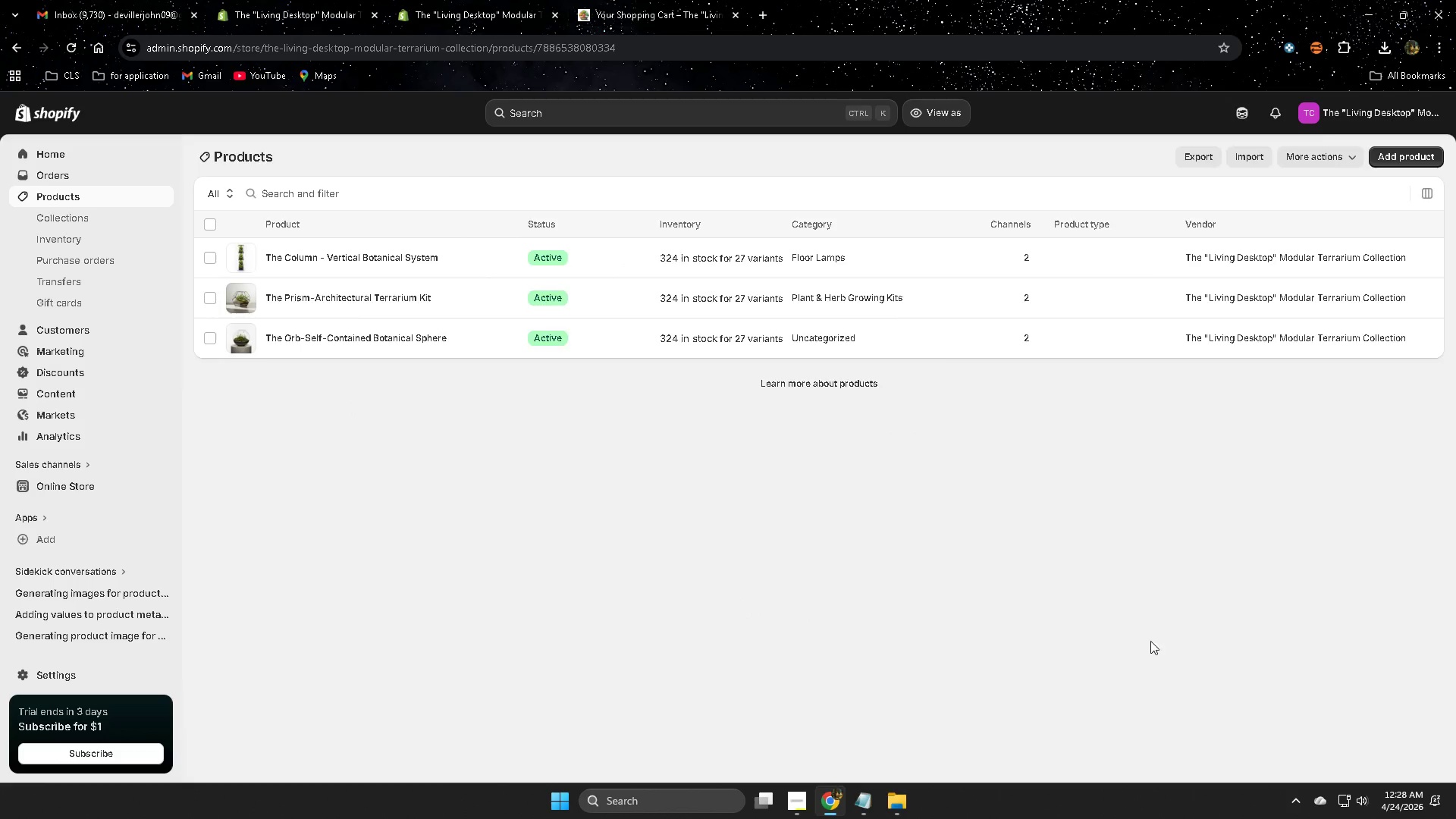 
wait(5.28)
 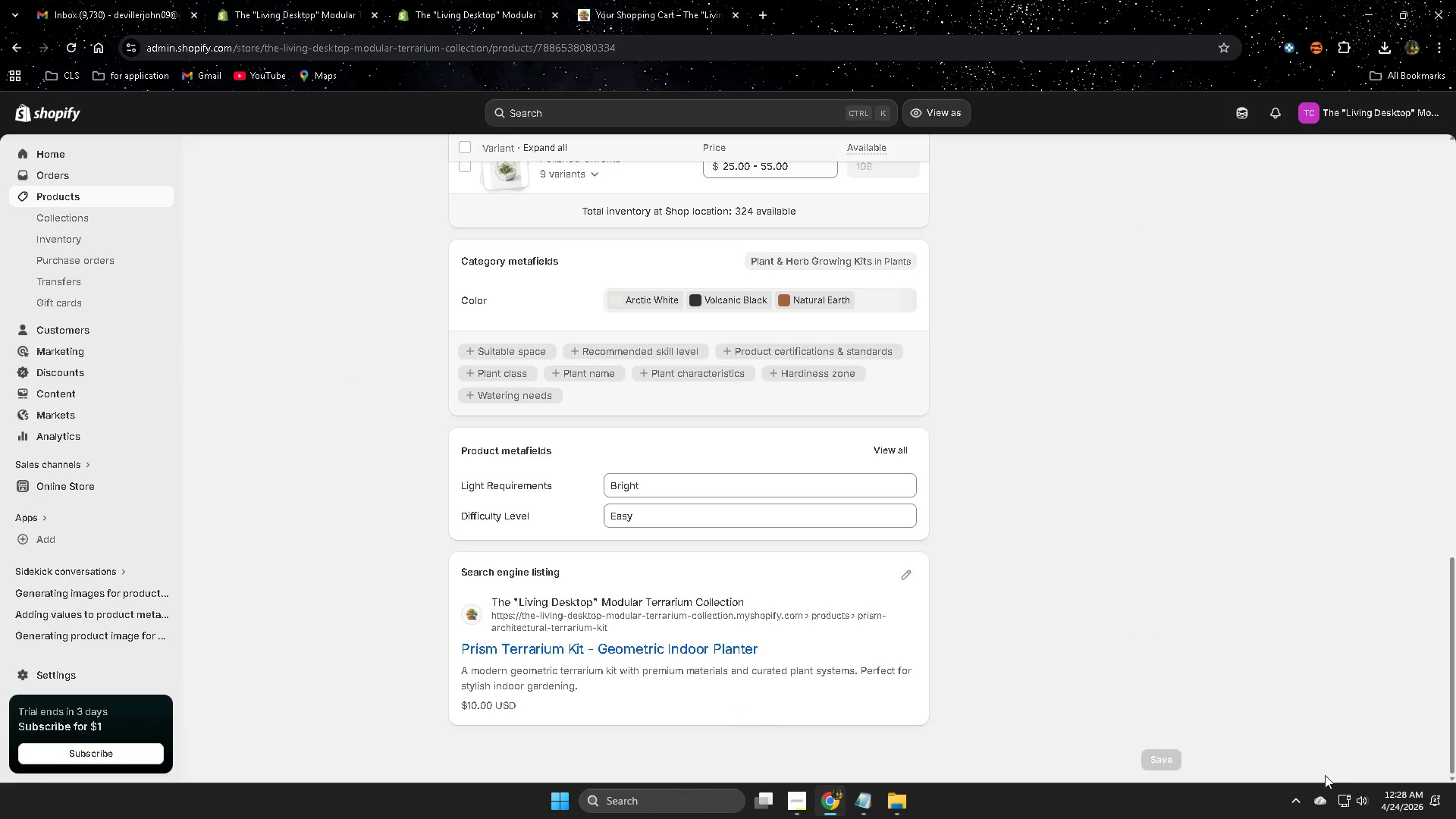 
left_click([1322, 726])
 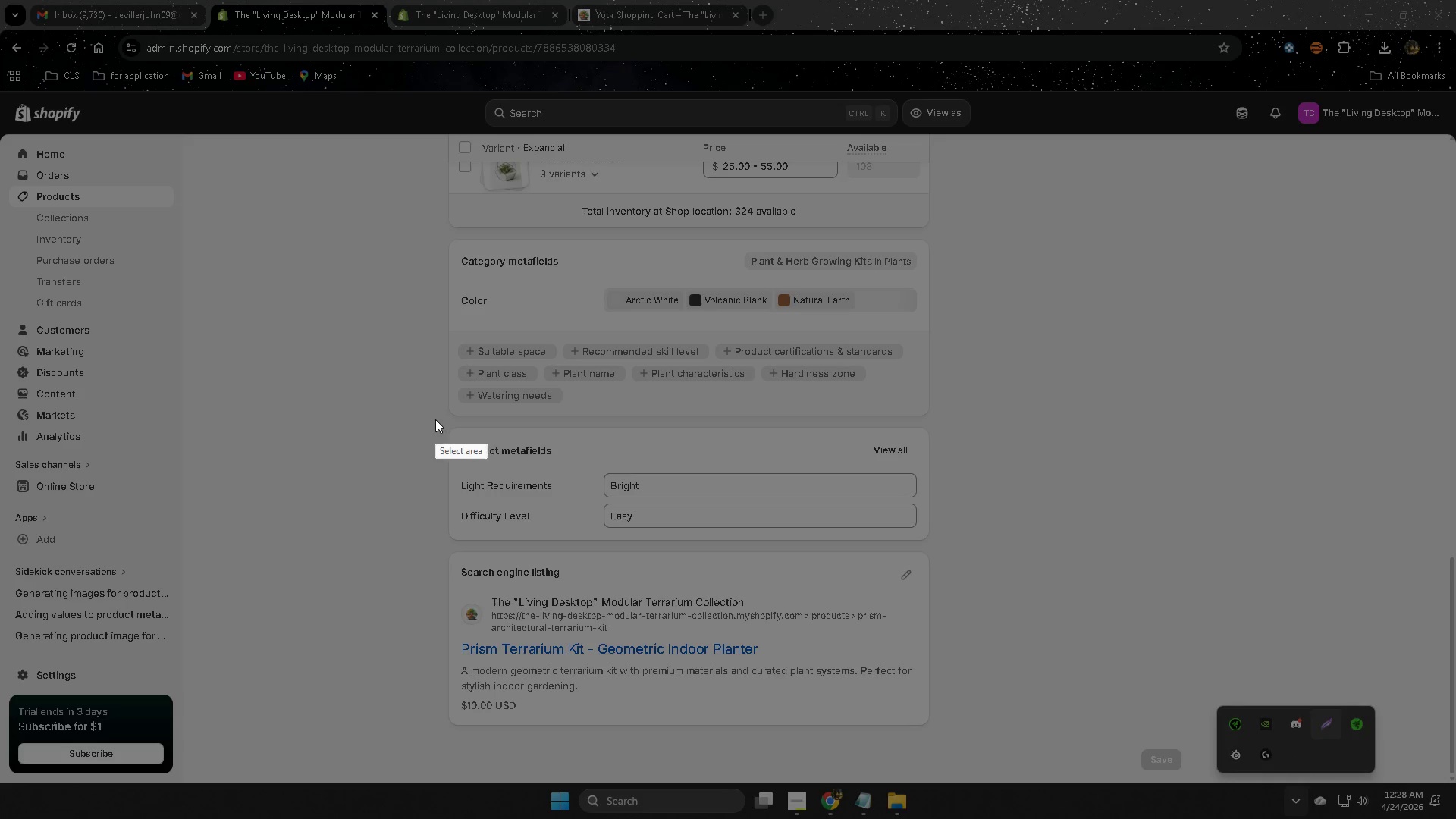 
left_click_drag(start_coordinate=[421, 422], to_coordinate=[982, 761])
 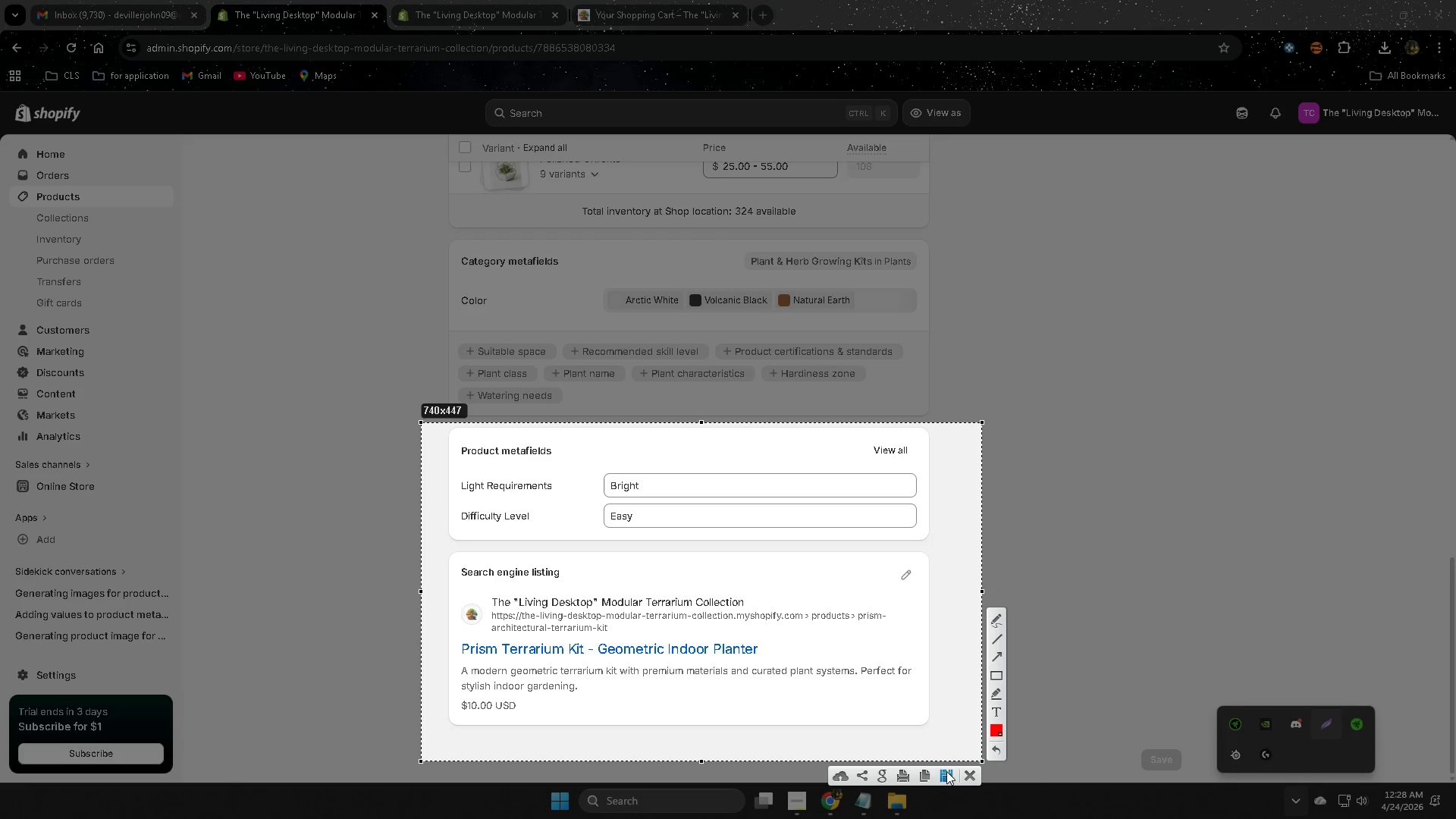 
scroll: coordinate [1264, 557], scroll_direction: down, amount: 26.0
 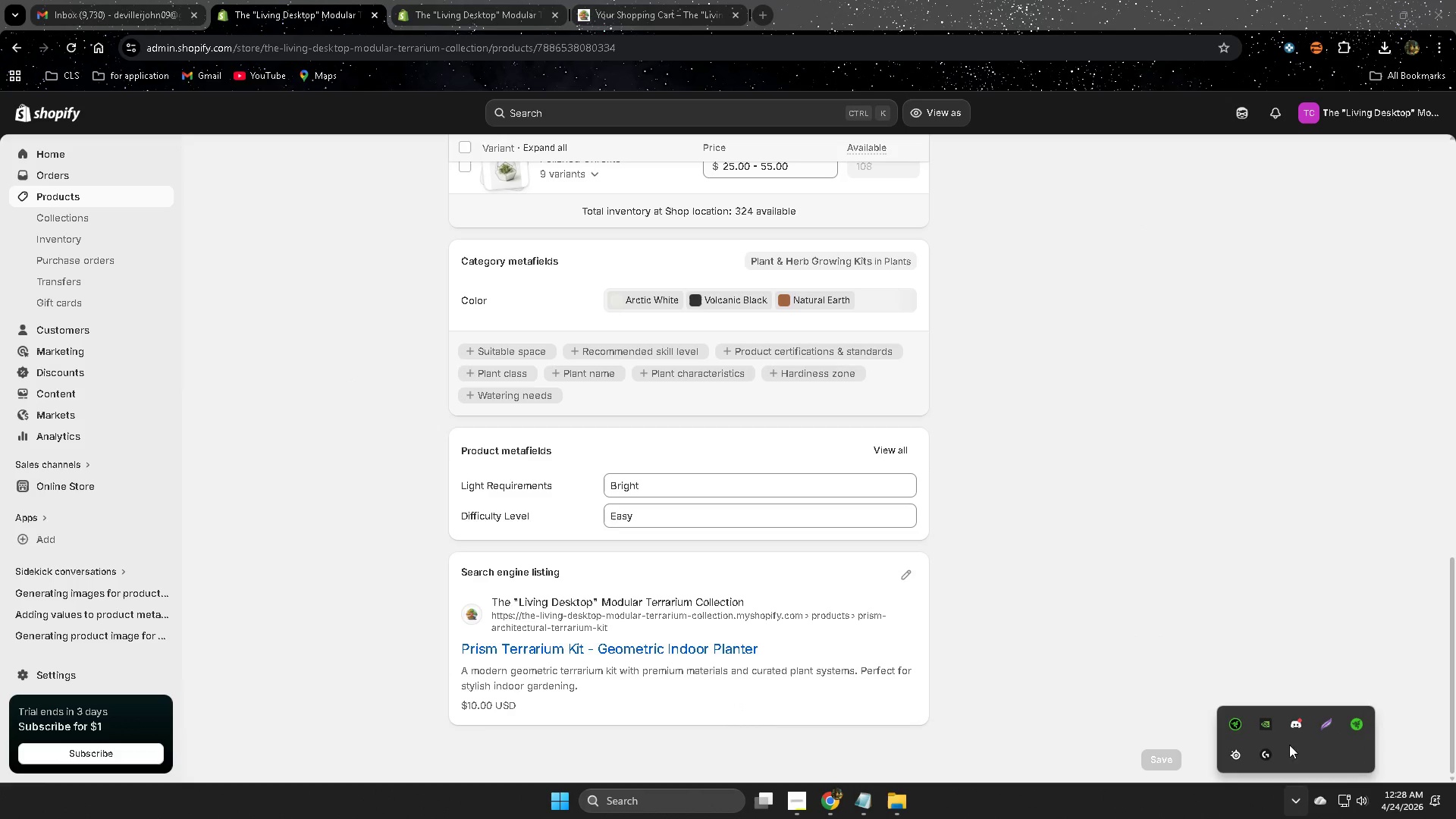 
left_click([945, 774])
 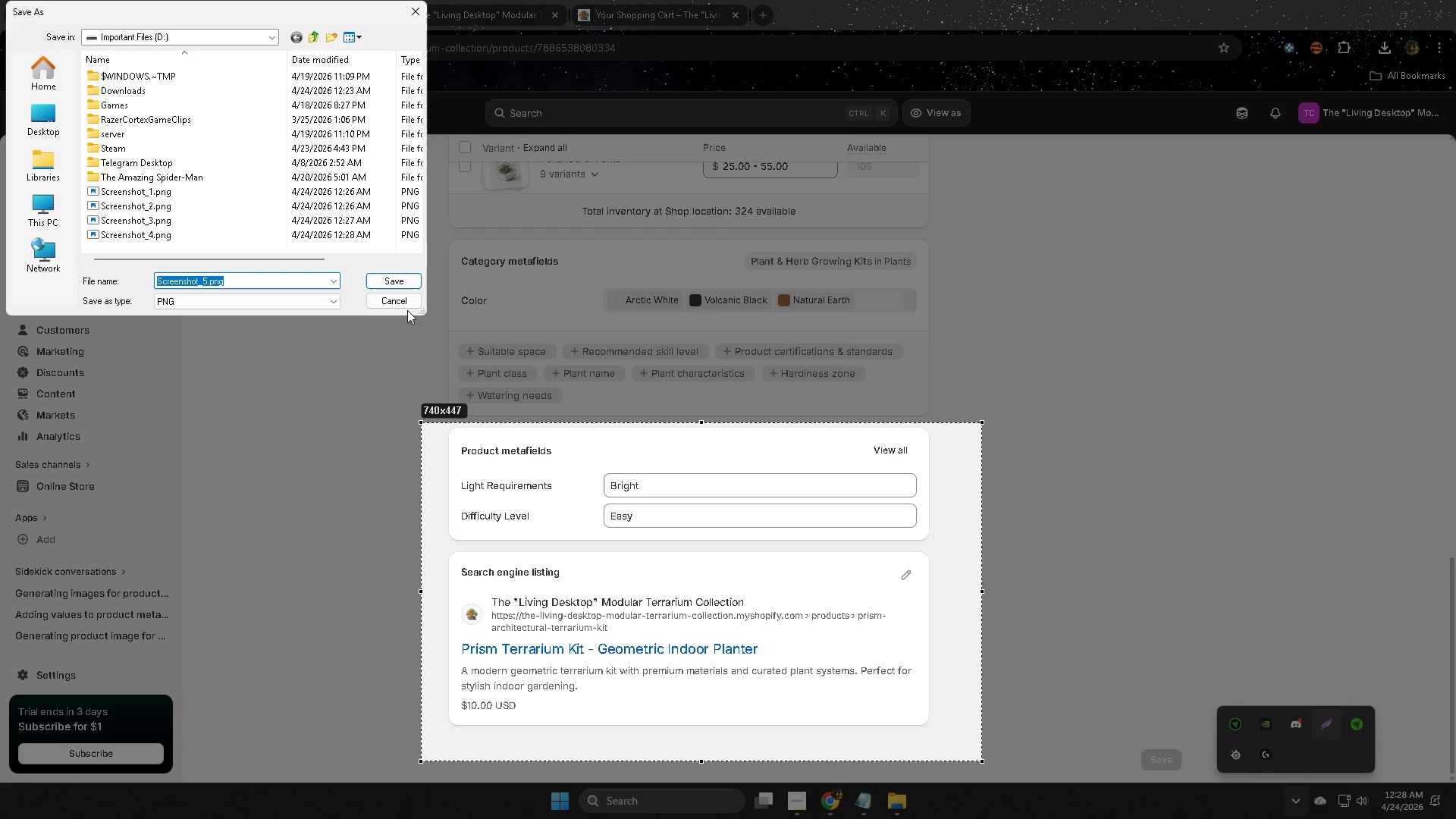 
left_click([402, 281])
 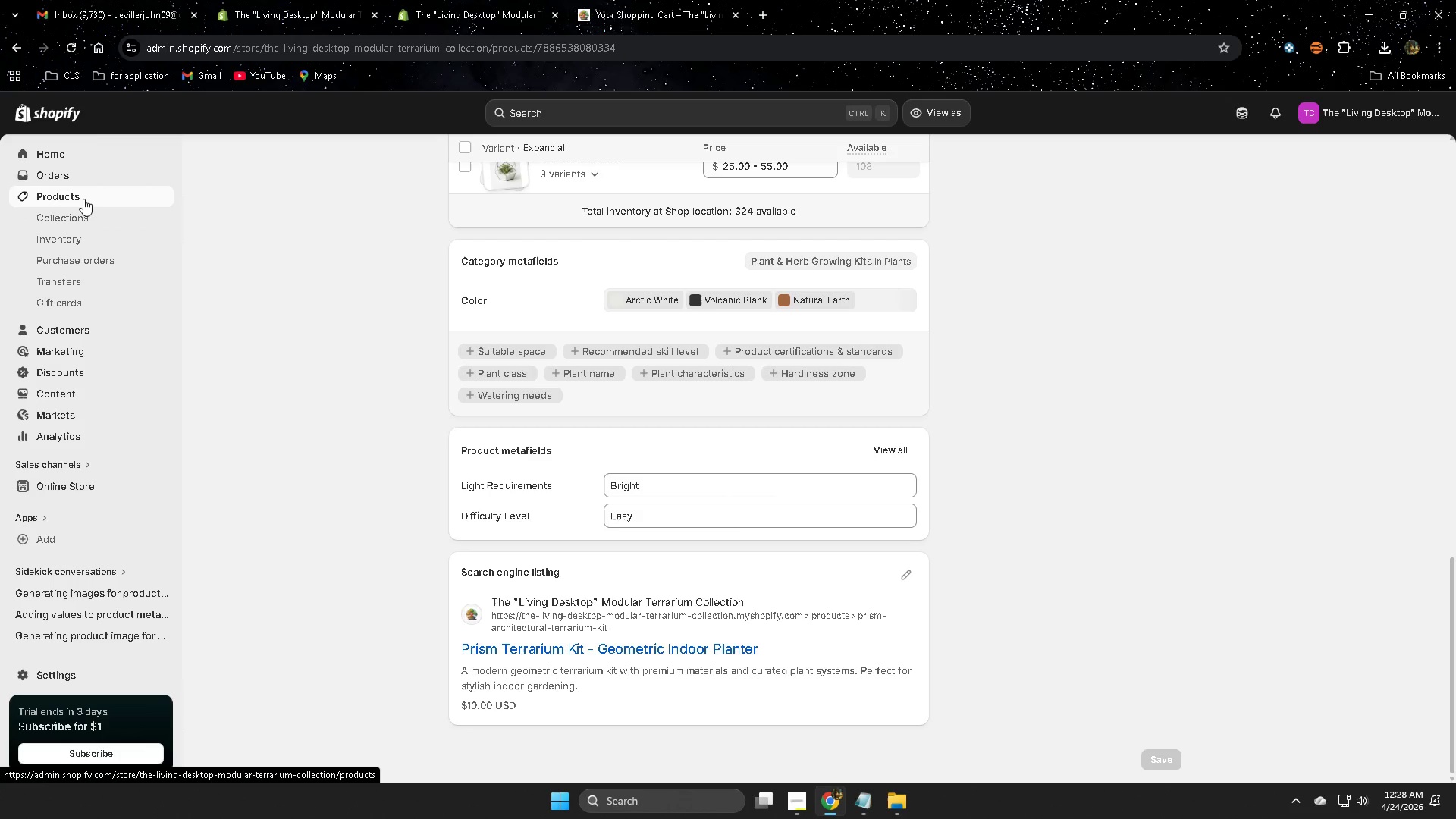 
left_click([83, 199])
 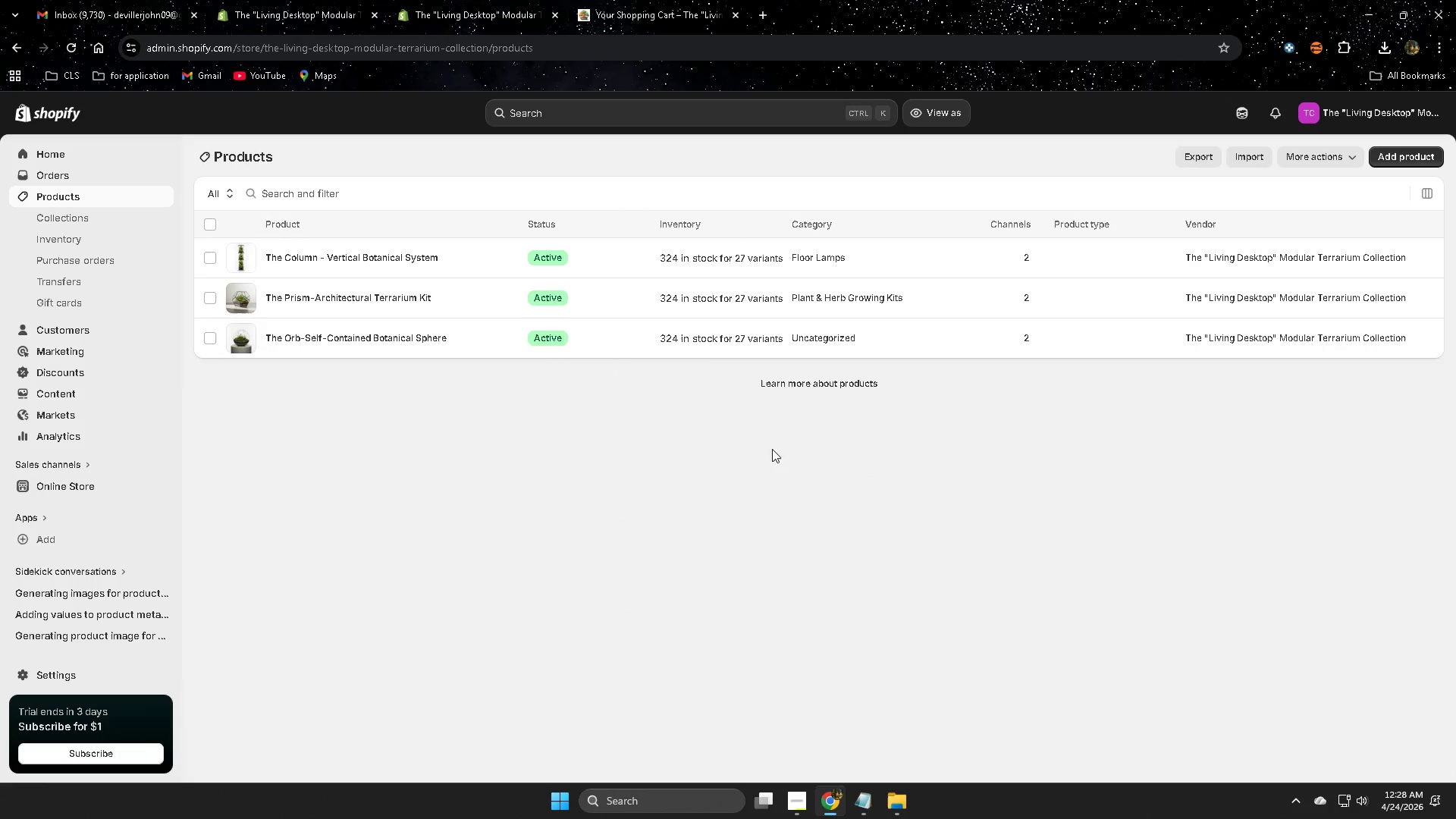 
left_click([611, 337])
 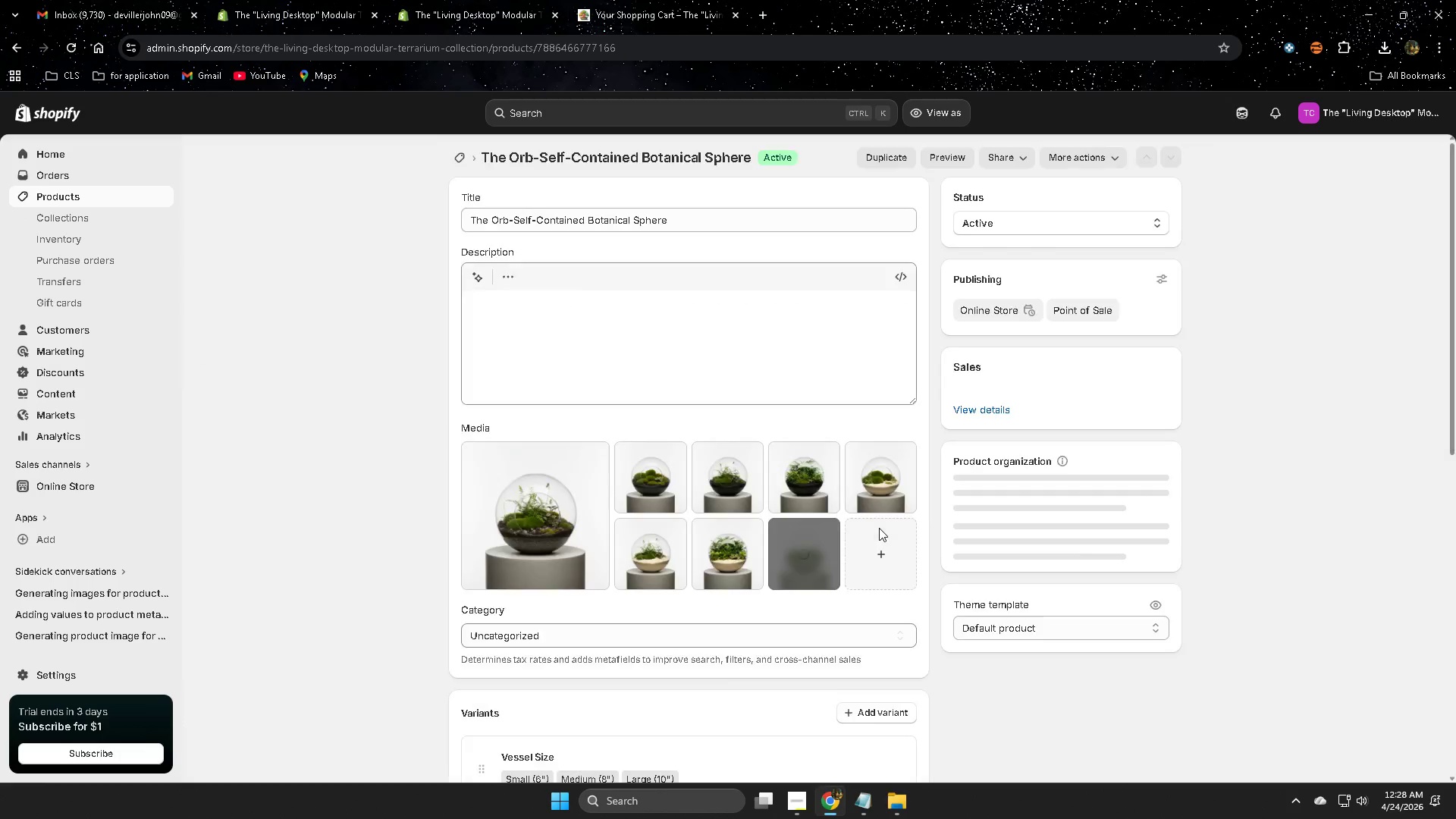 
left_click([1296, 799])
 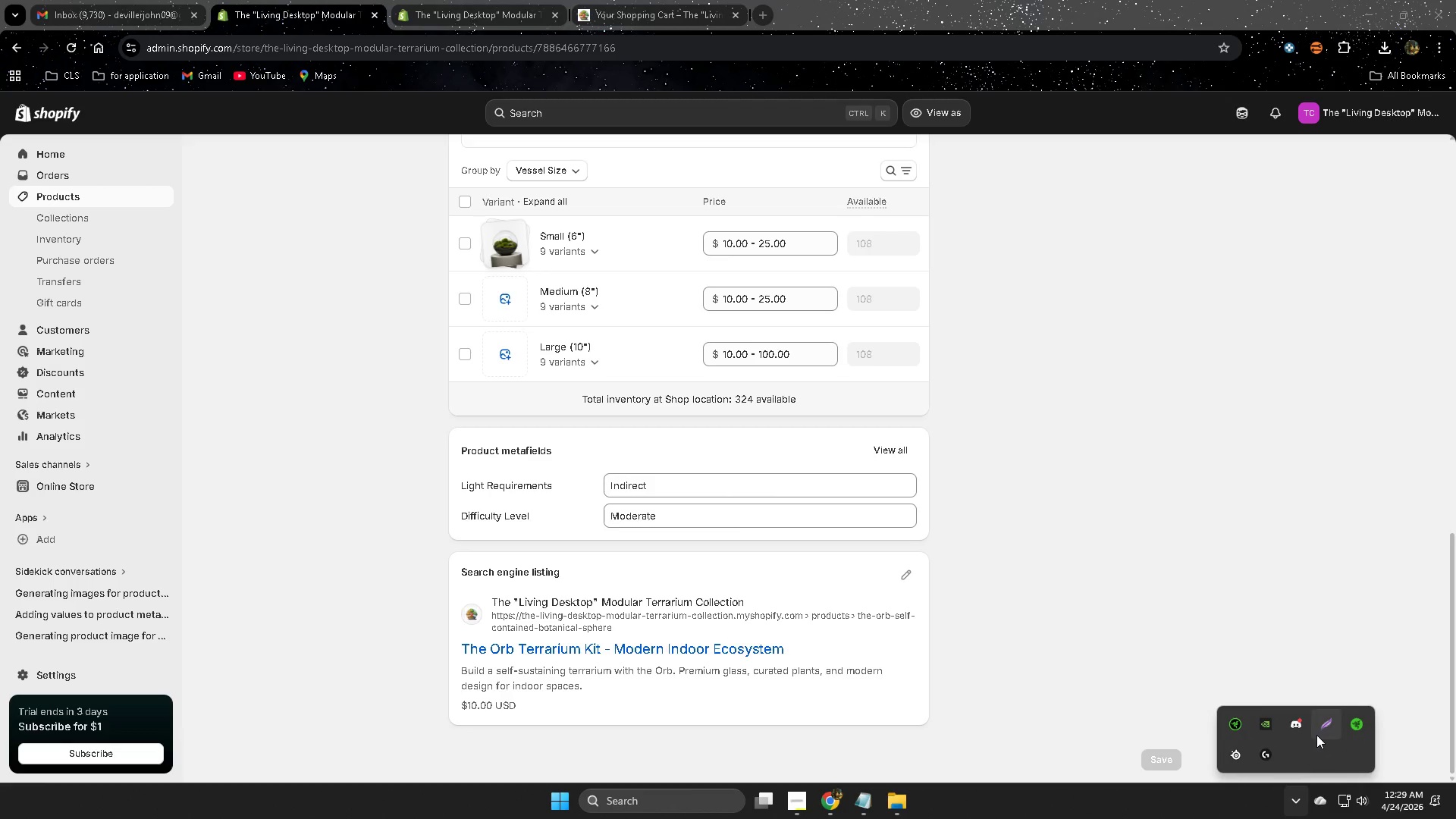 
left_click([1318, 731])
 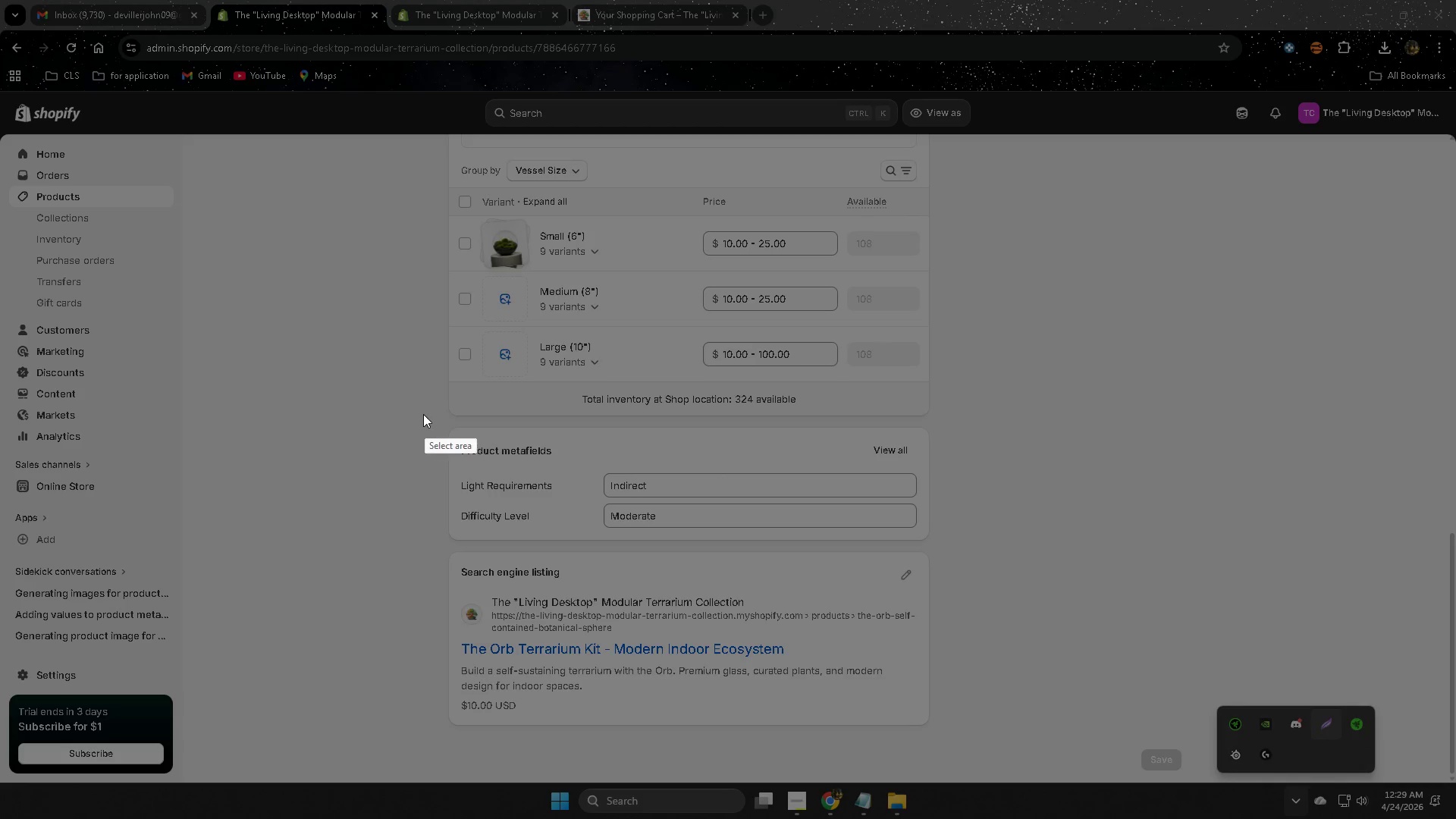 
left_click_drag(start_coordinate=[408, 414], to_coordinate=[965, 746])
 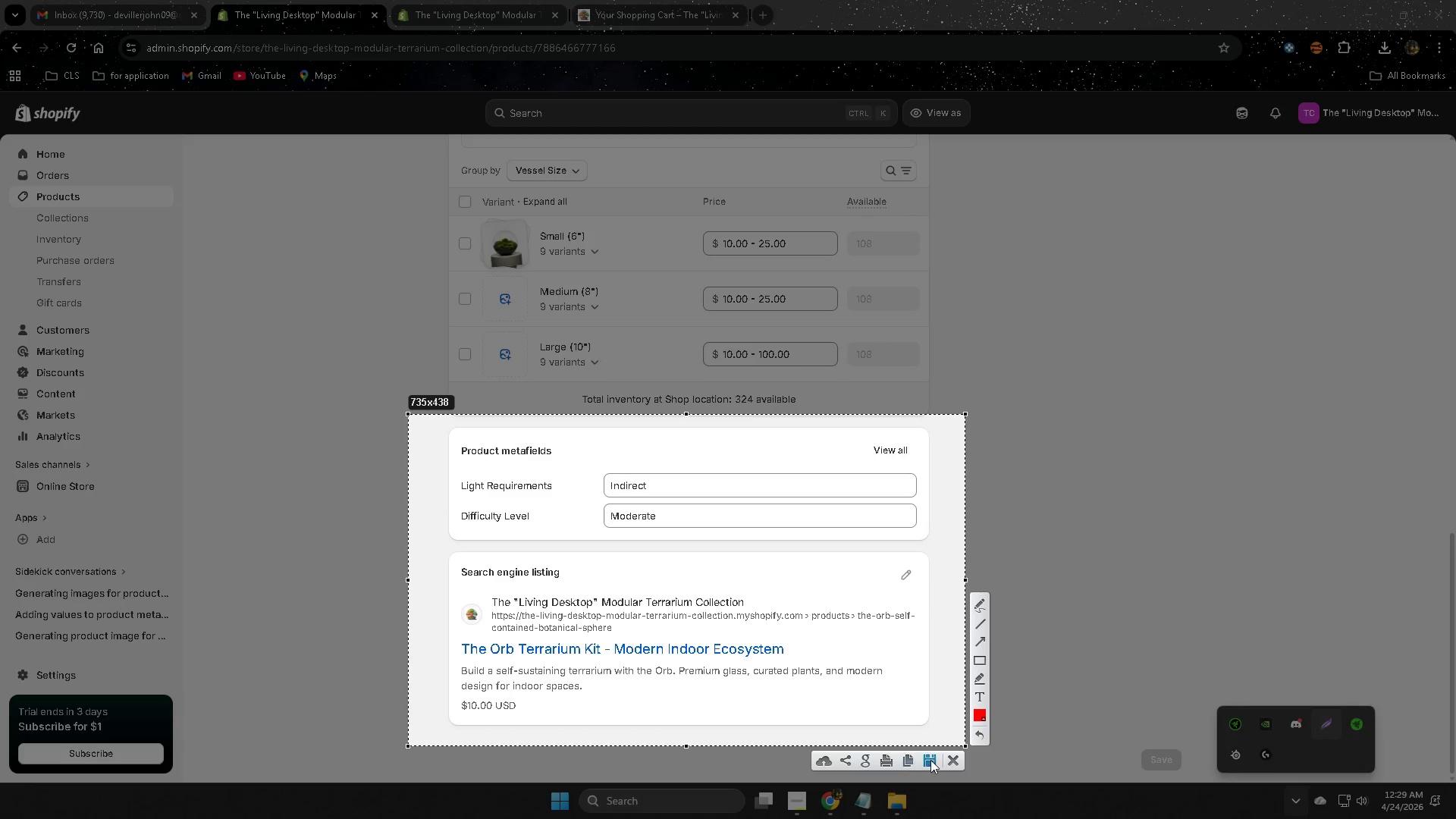 
scroll: coordinate [1269, 510], scroll_direction: down, amount: 27.0
 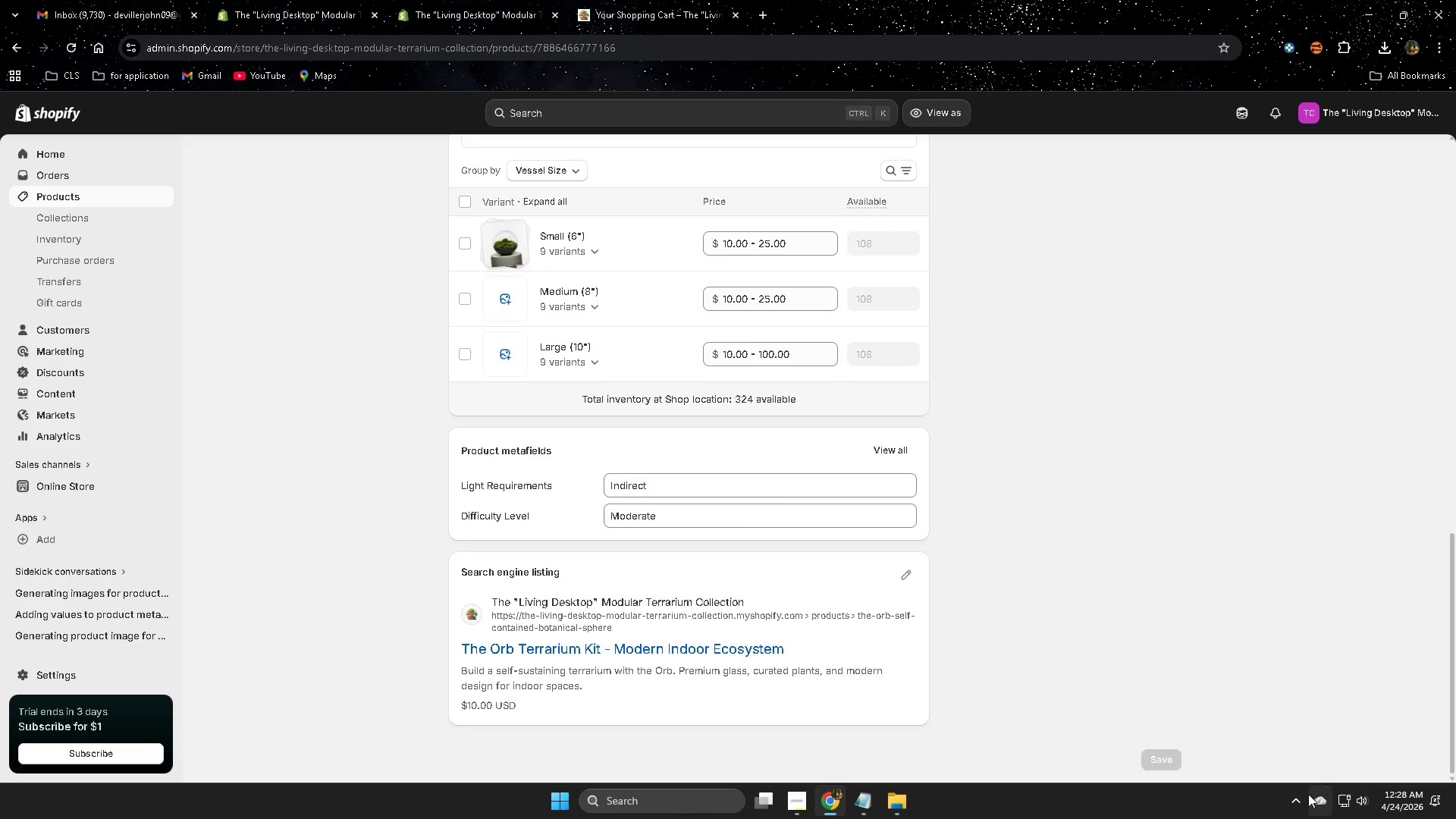 
left_click([931, 760])
 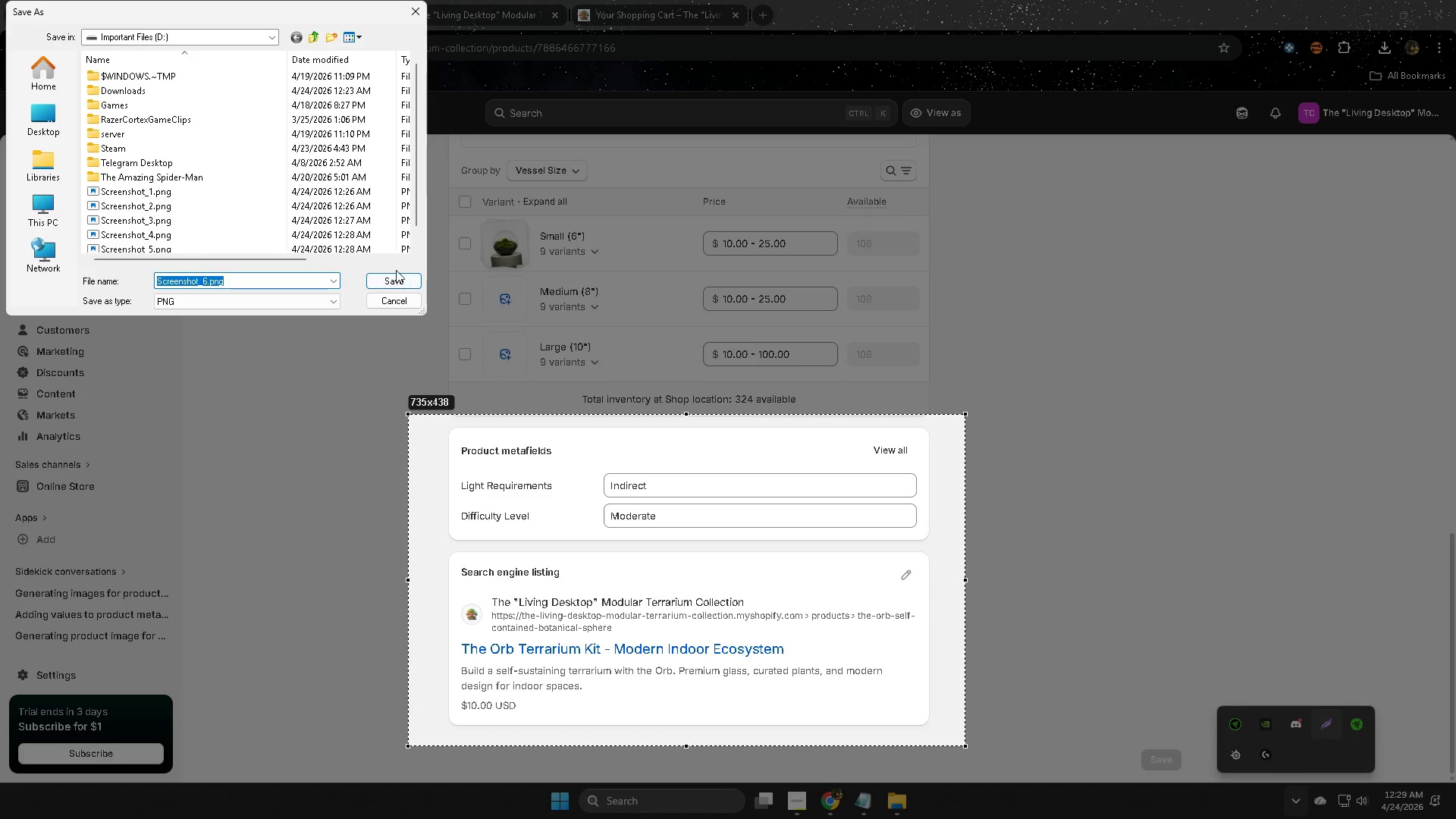 
left_click([396, 281])
 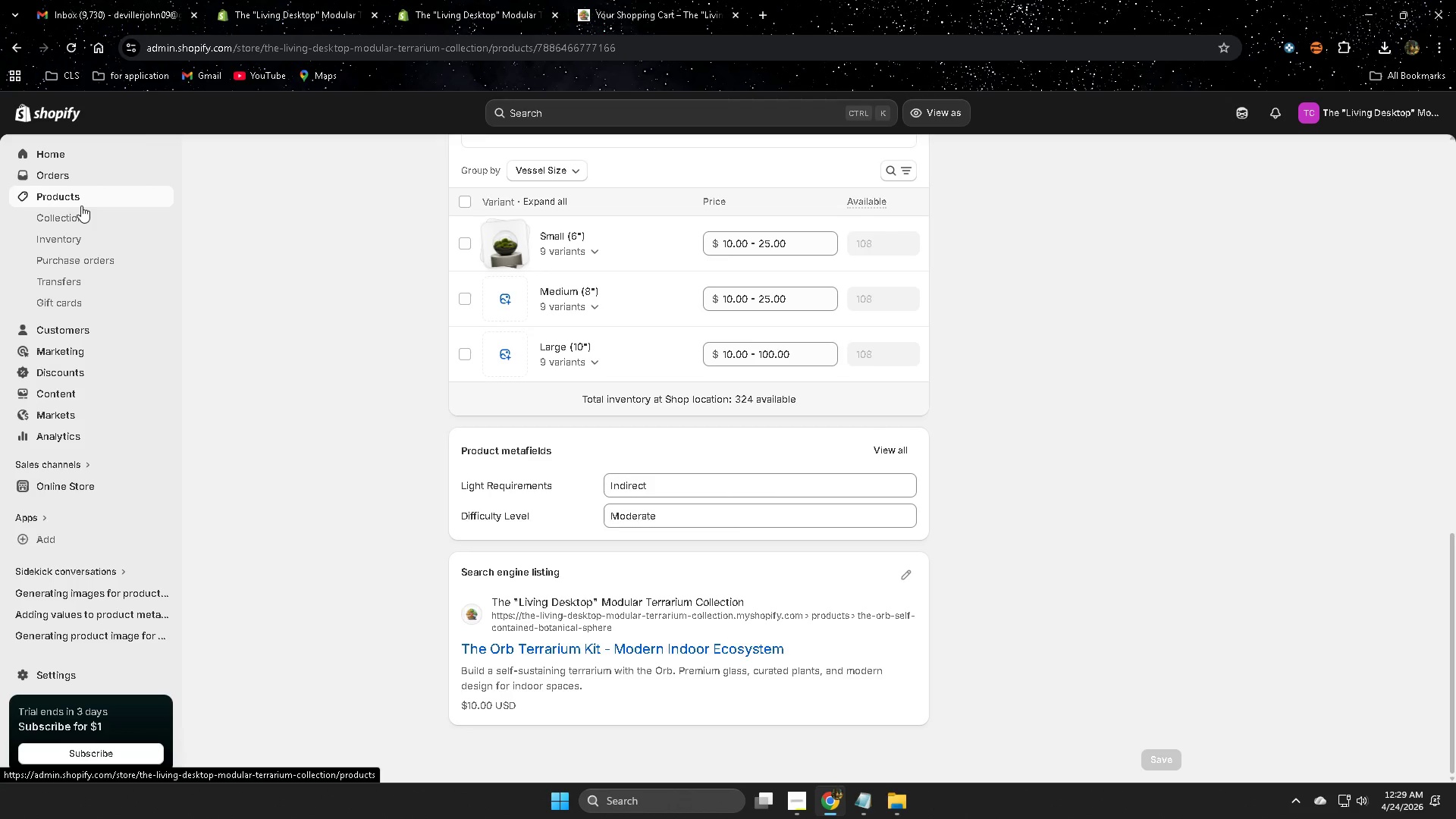 
wait(10.16)
 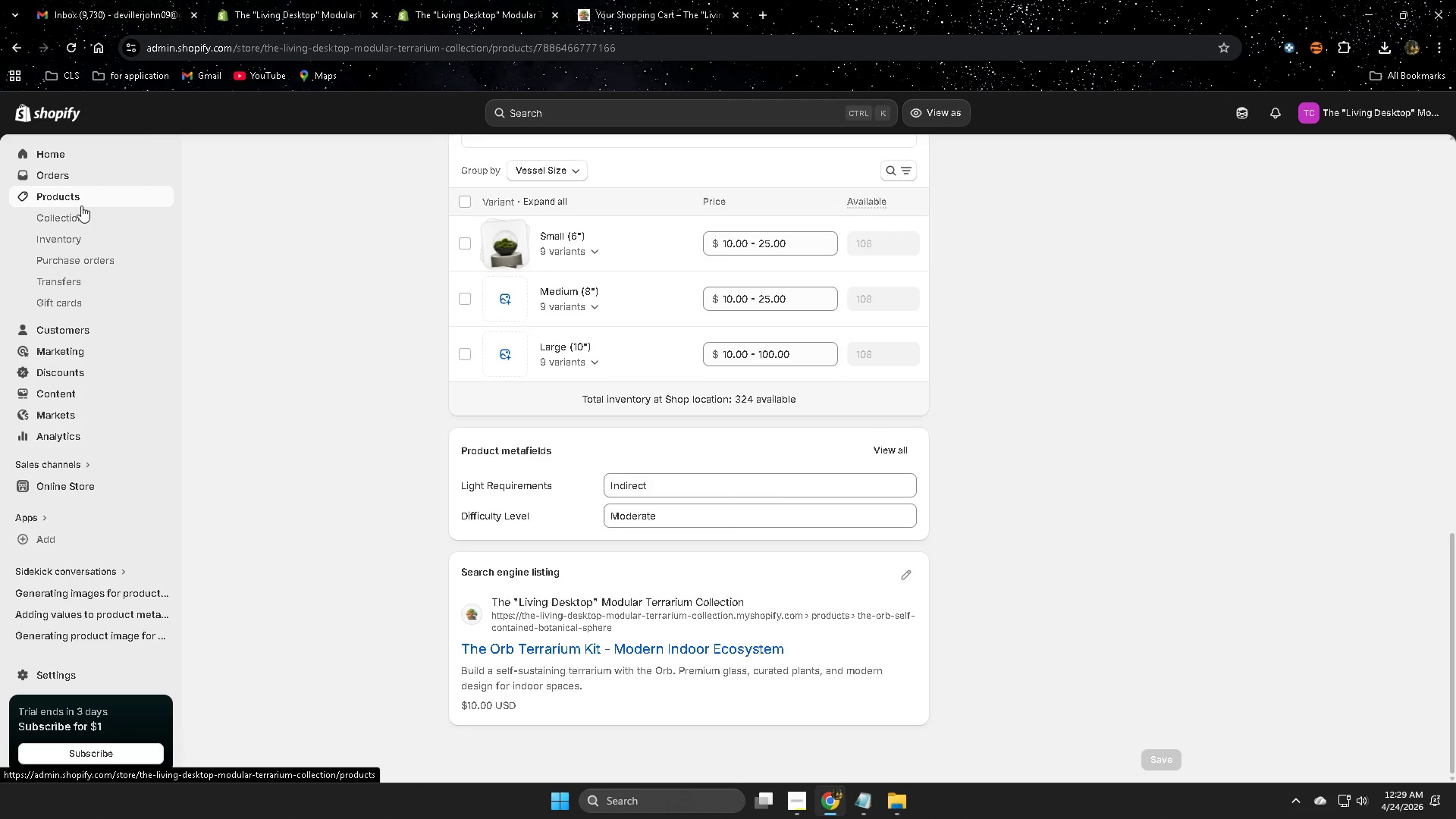 
double_click([767, 504])
 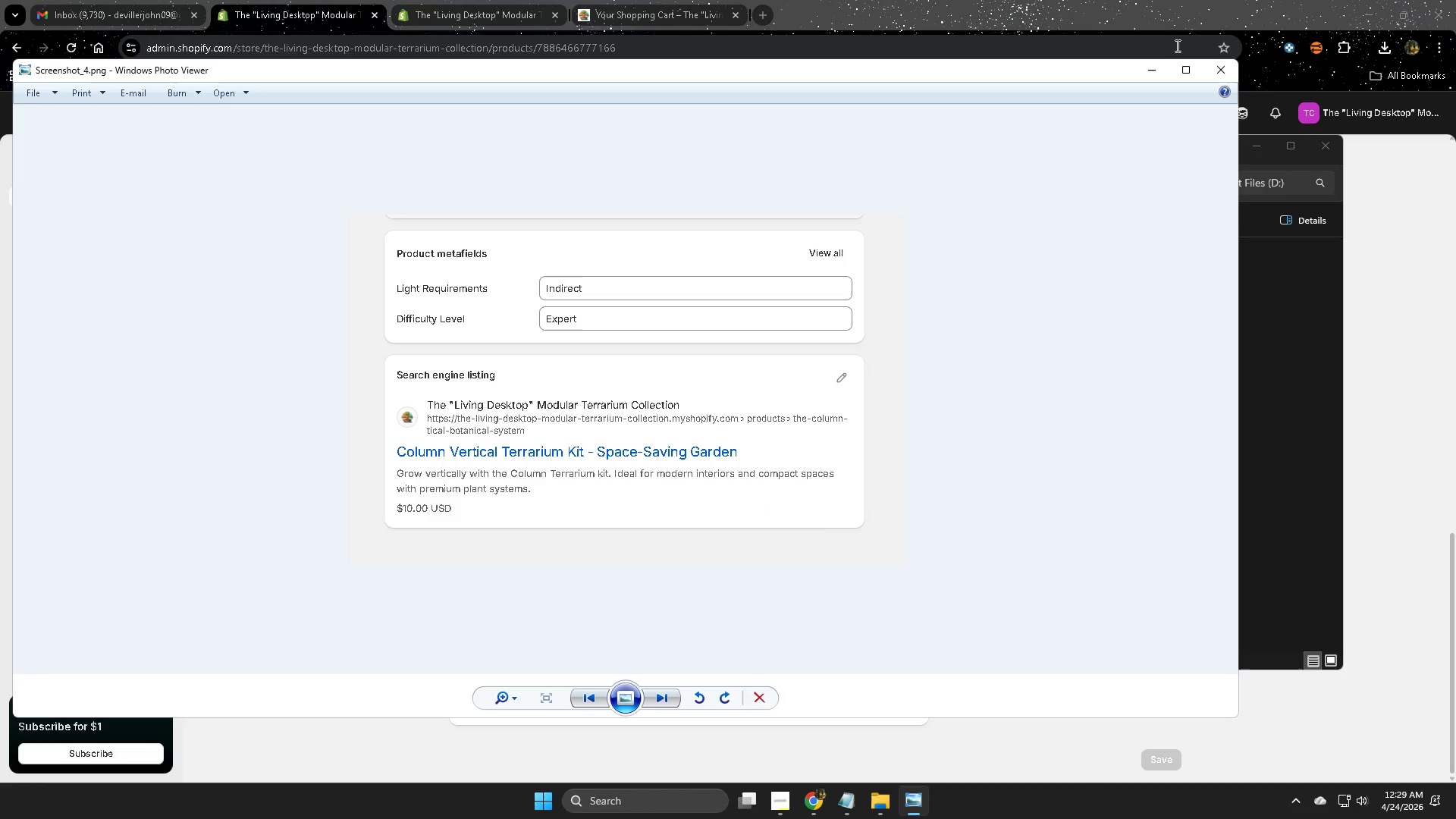 
left_click([1215, 74])
 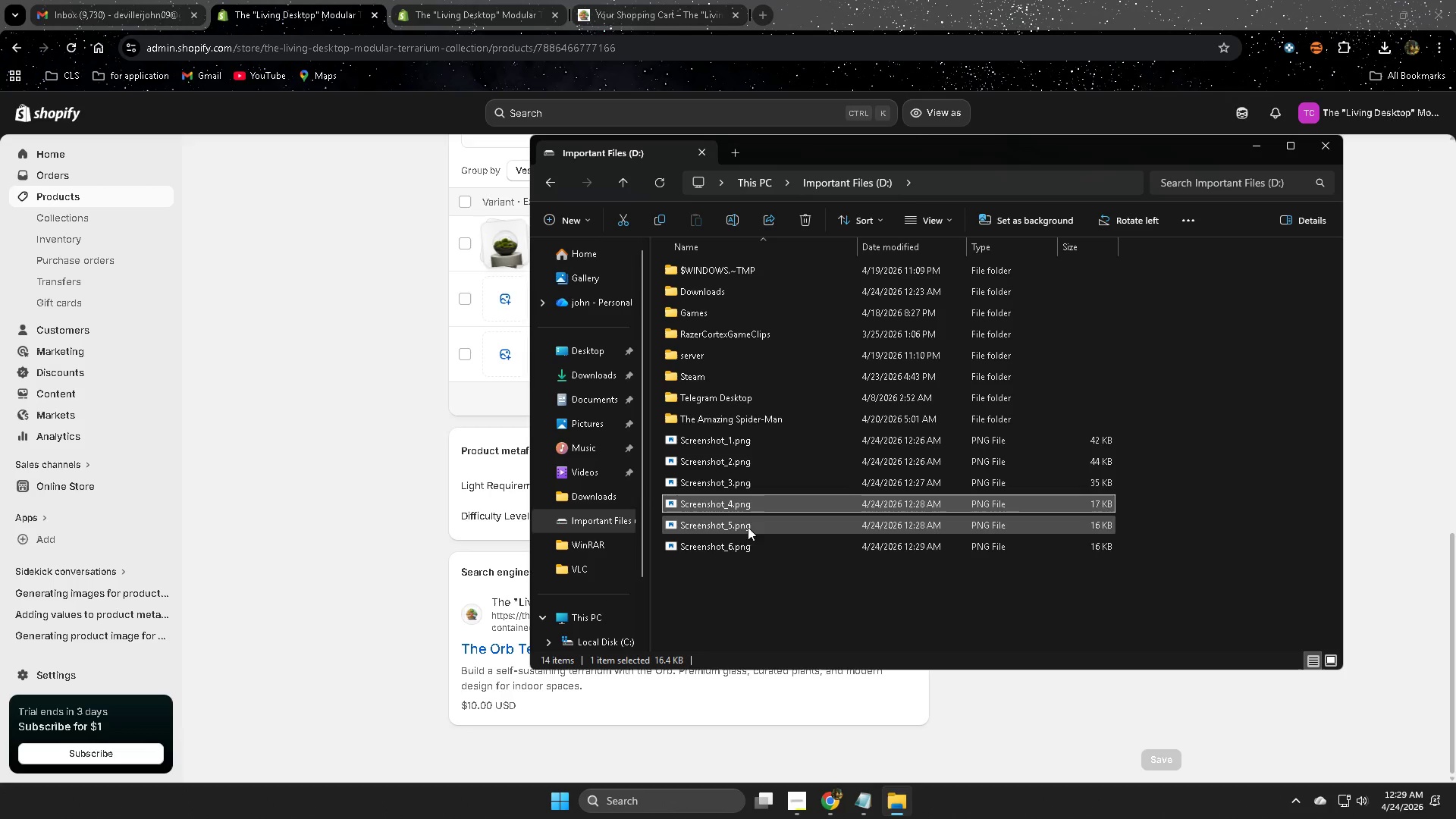 
double_click([746, 524])
 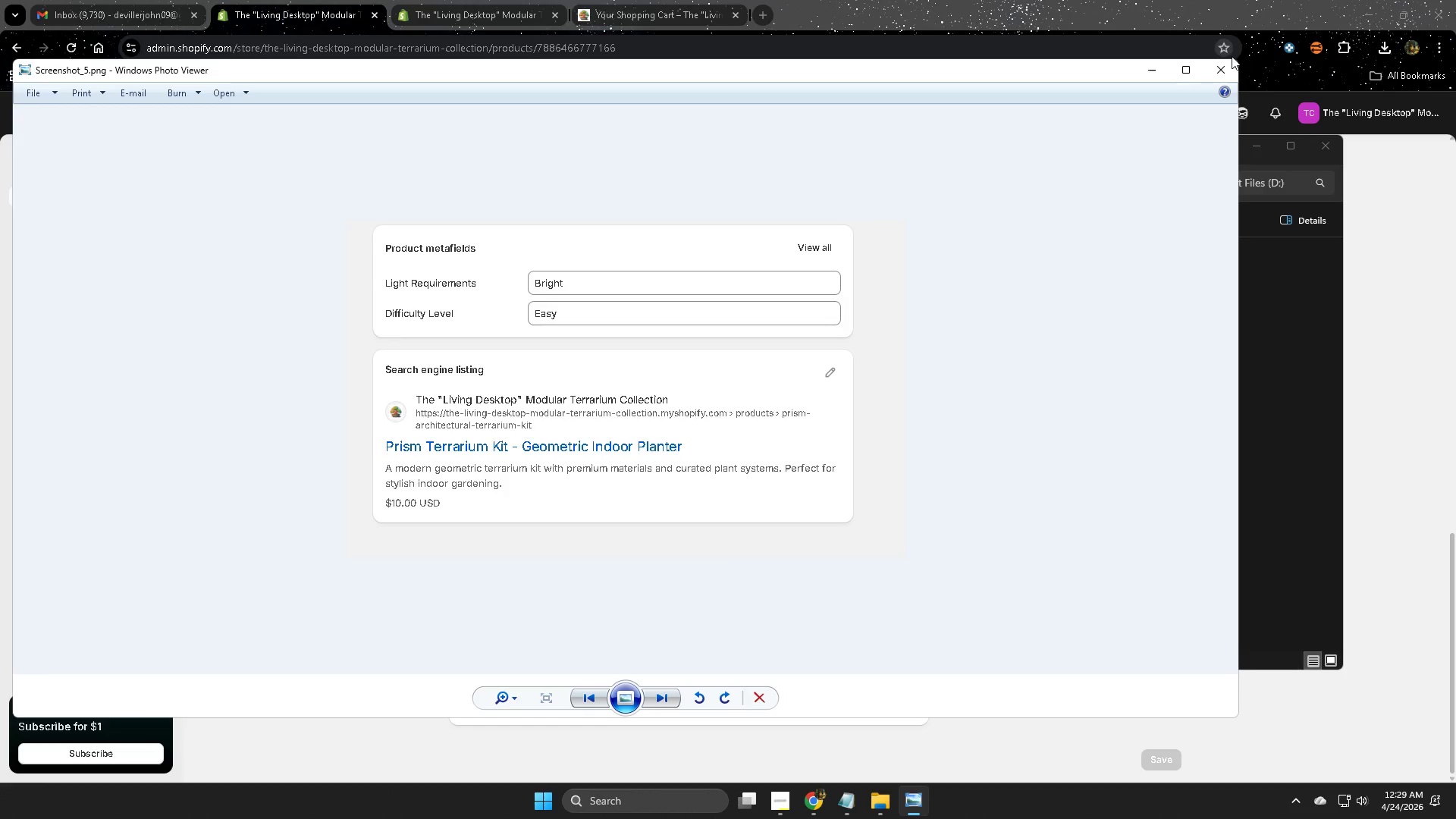 
left_click([1225, 66])
 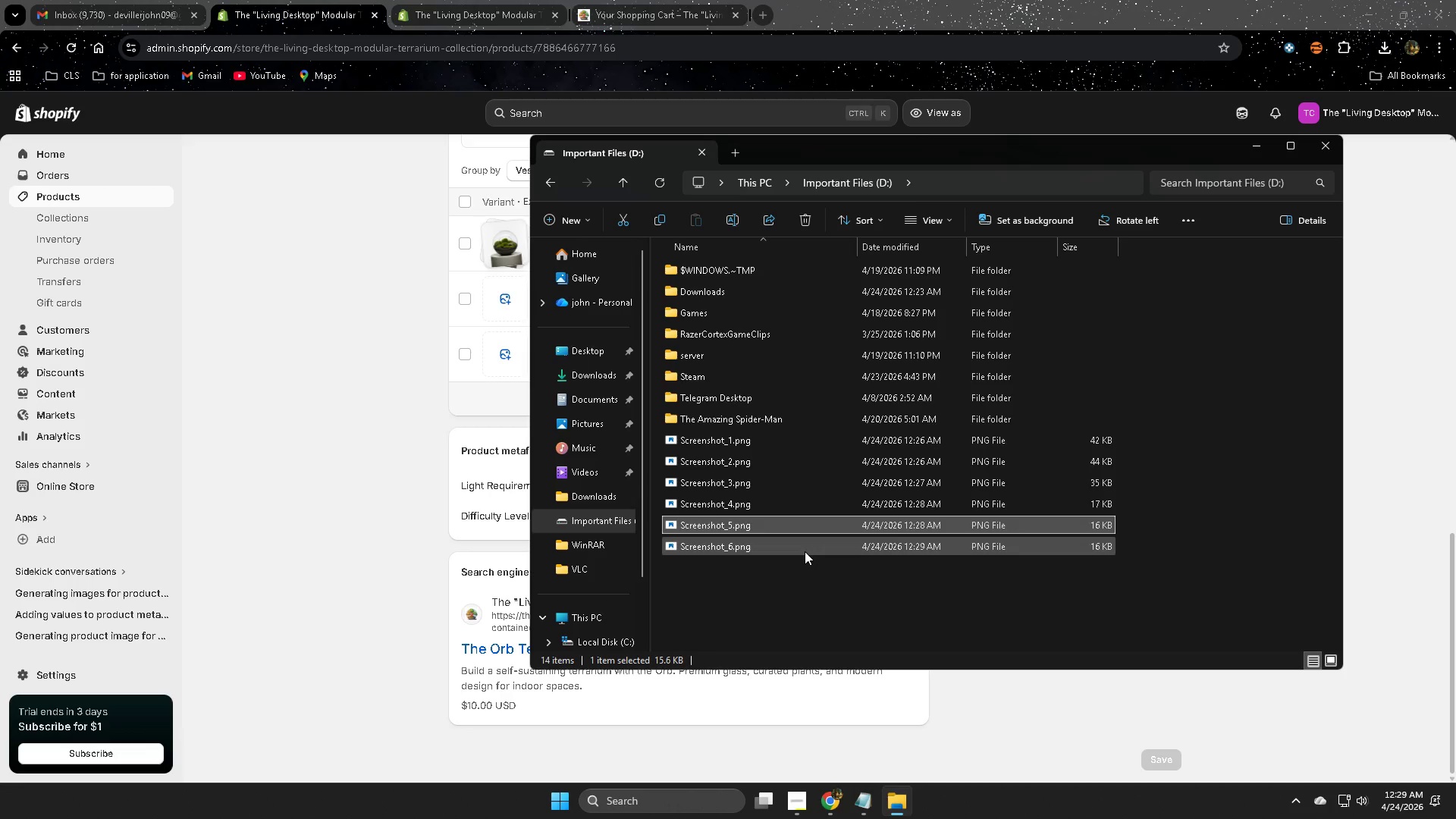 
double_click([805, 551])
 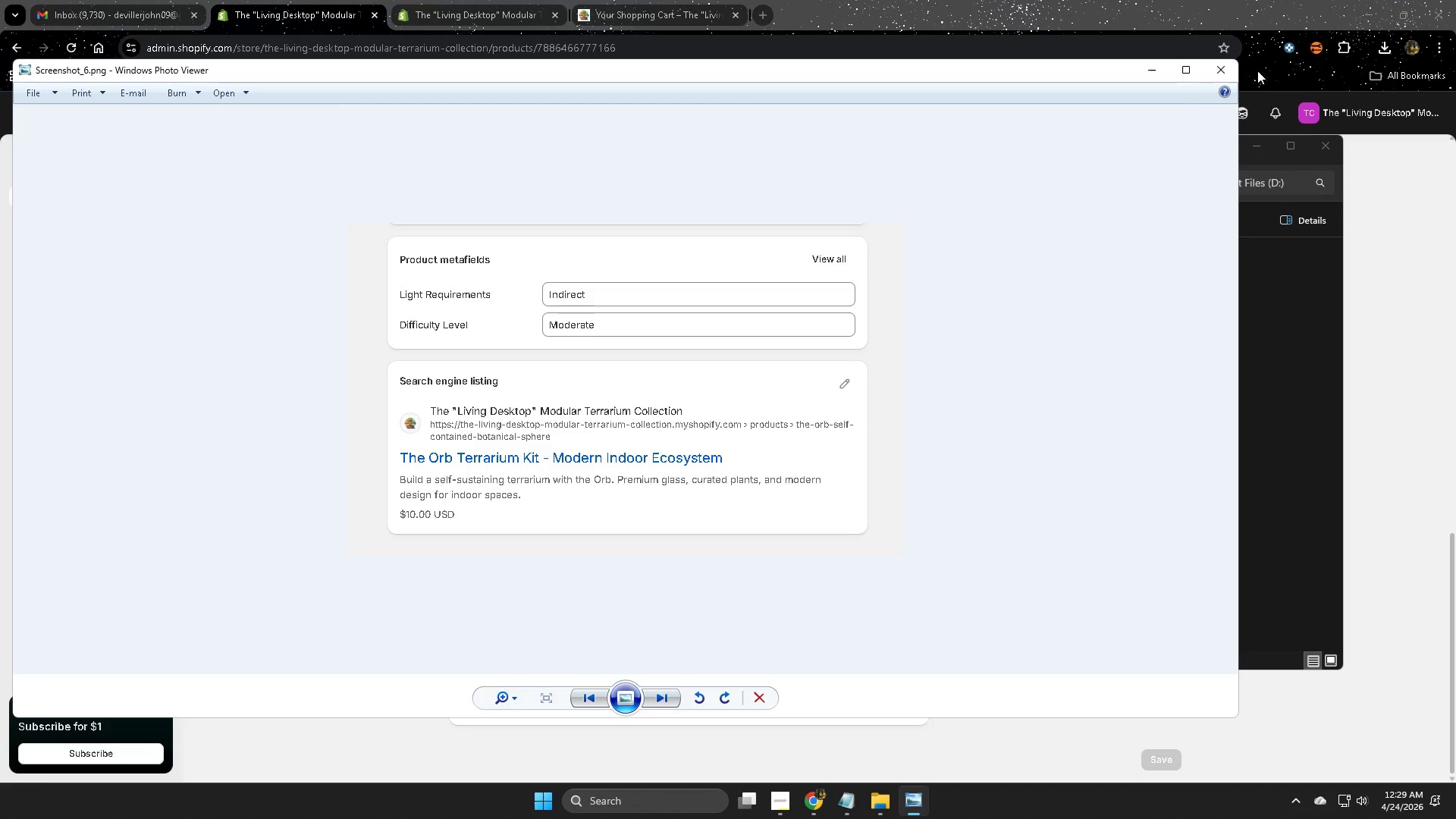 
left_click([1219, 69])
 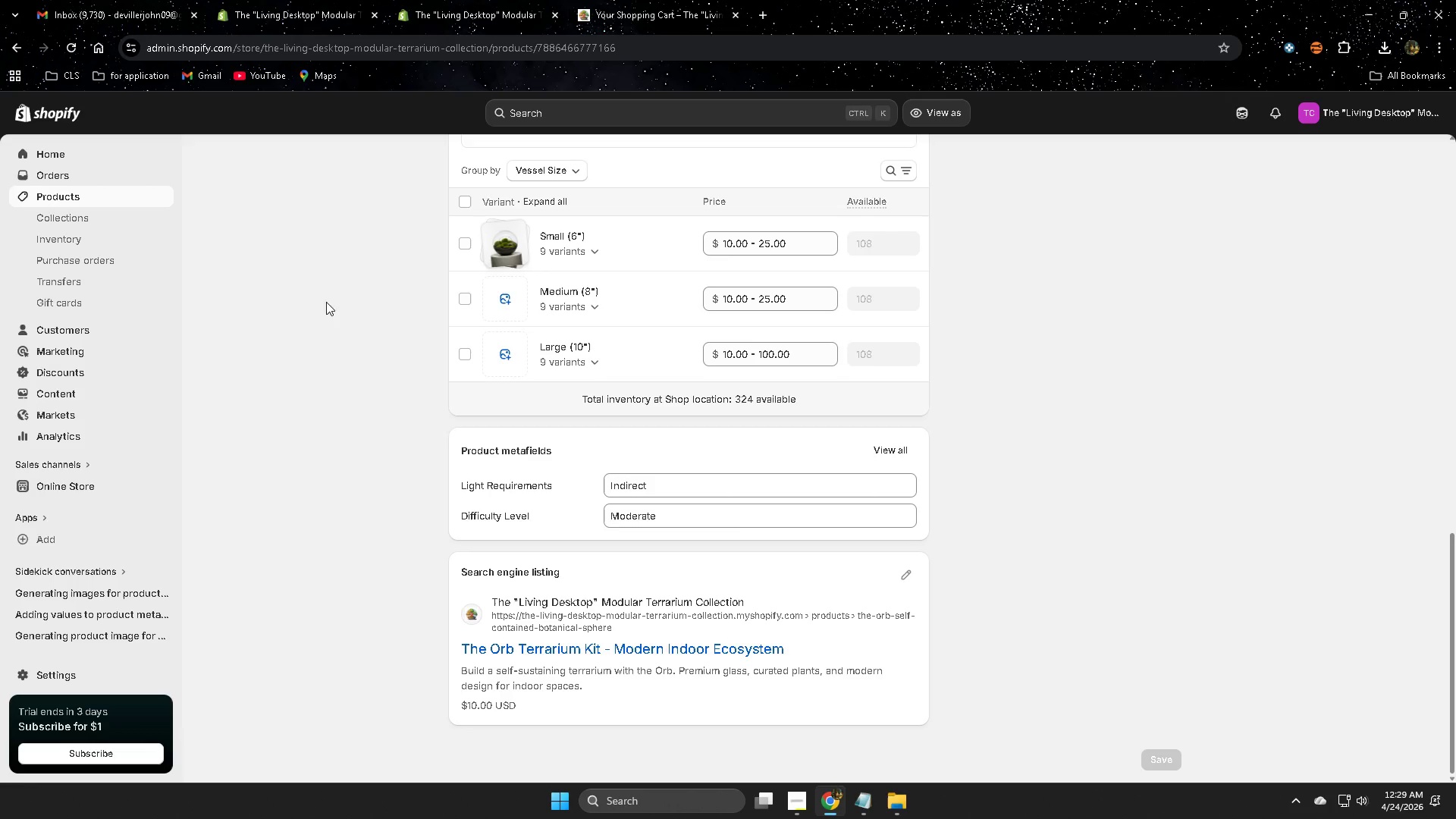 
scroll: coordinate [893, 537], scroll_direction: down, amount: 2.0
 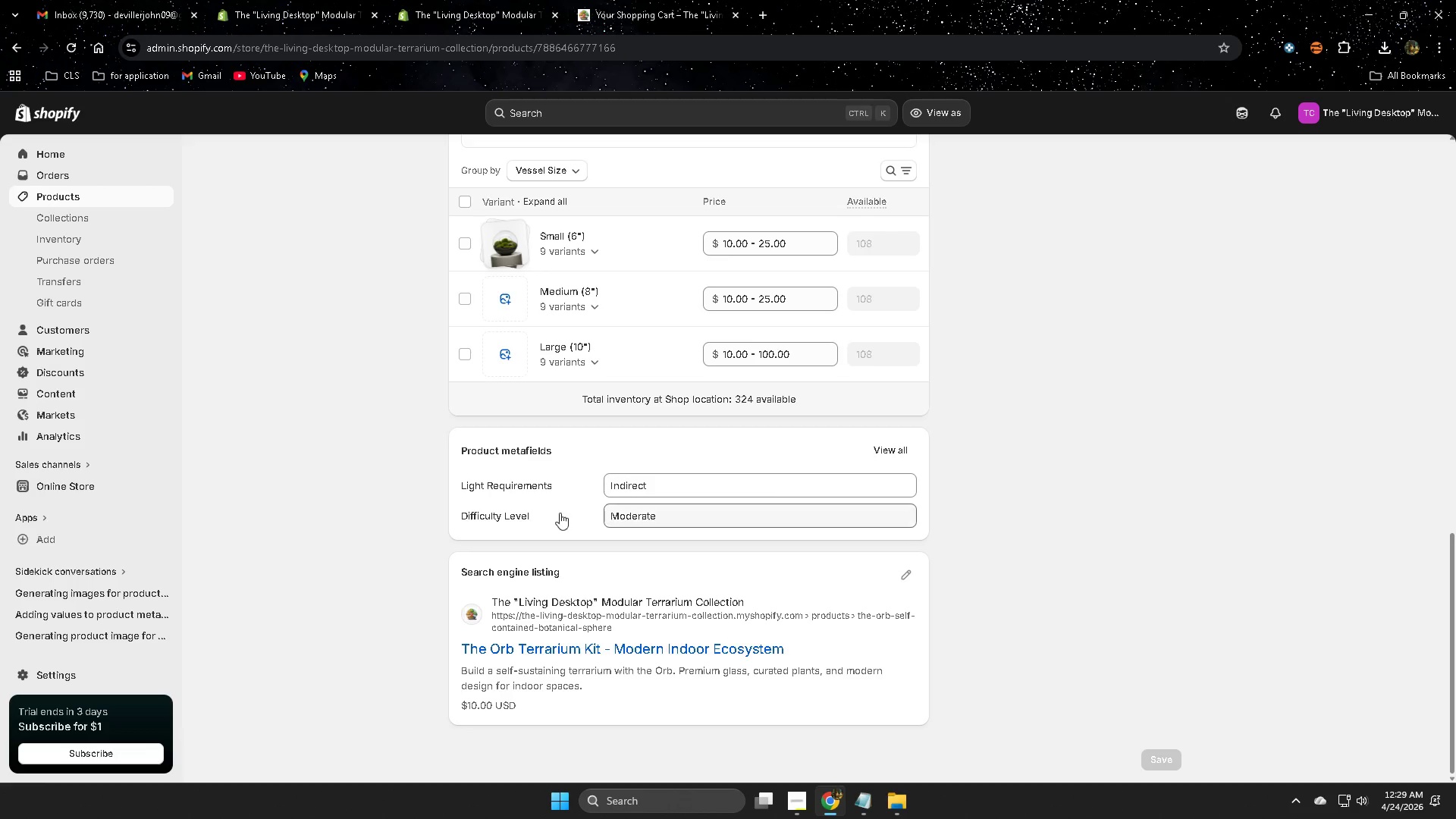 
left_click([601, 252])
 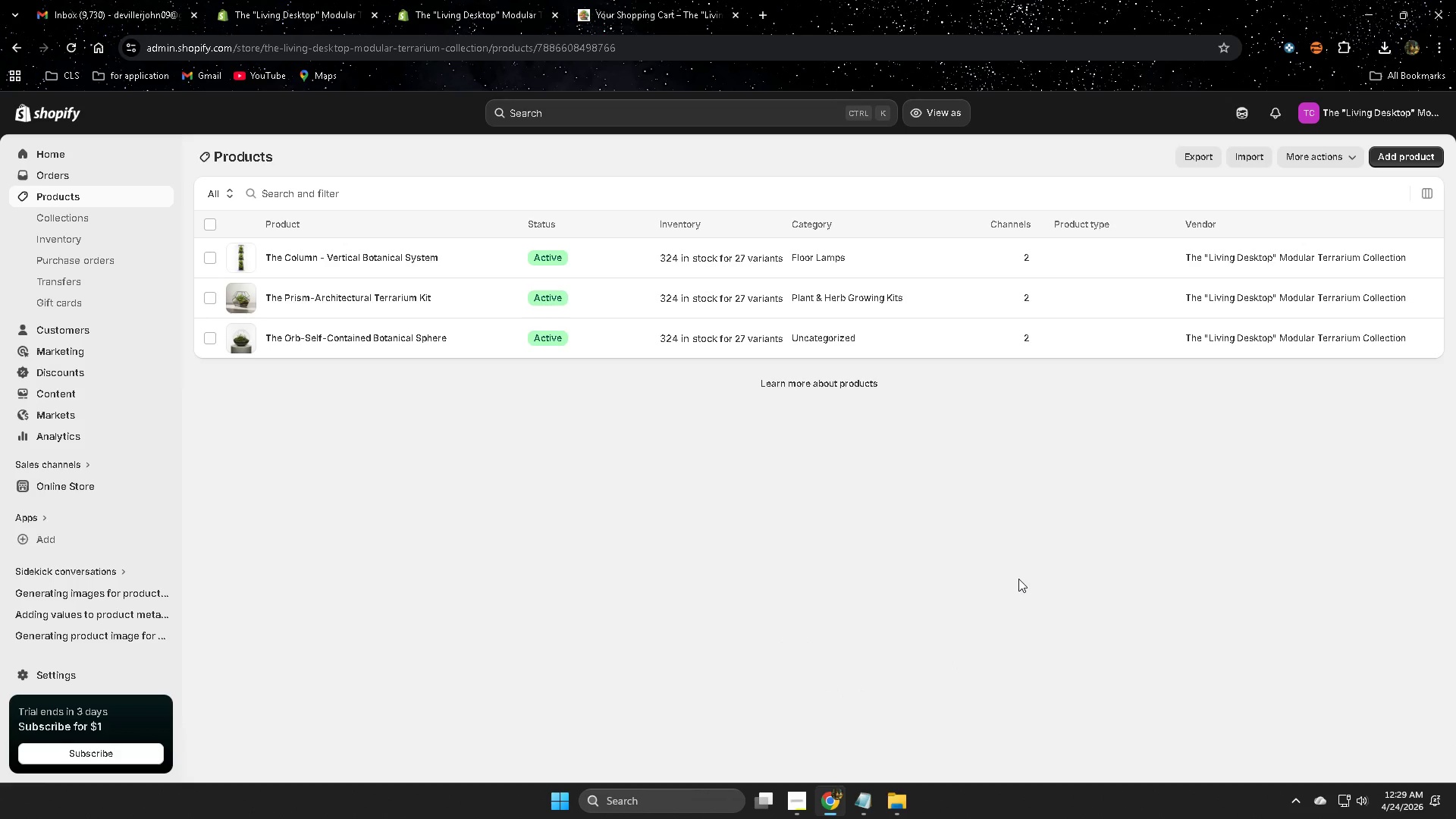 
scroll: coordinate [250, 425], scroll_direction: up, amount: 1.0
 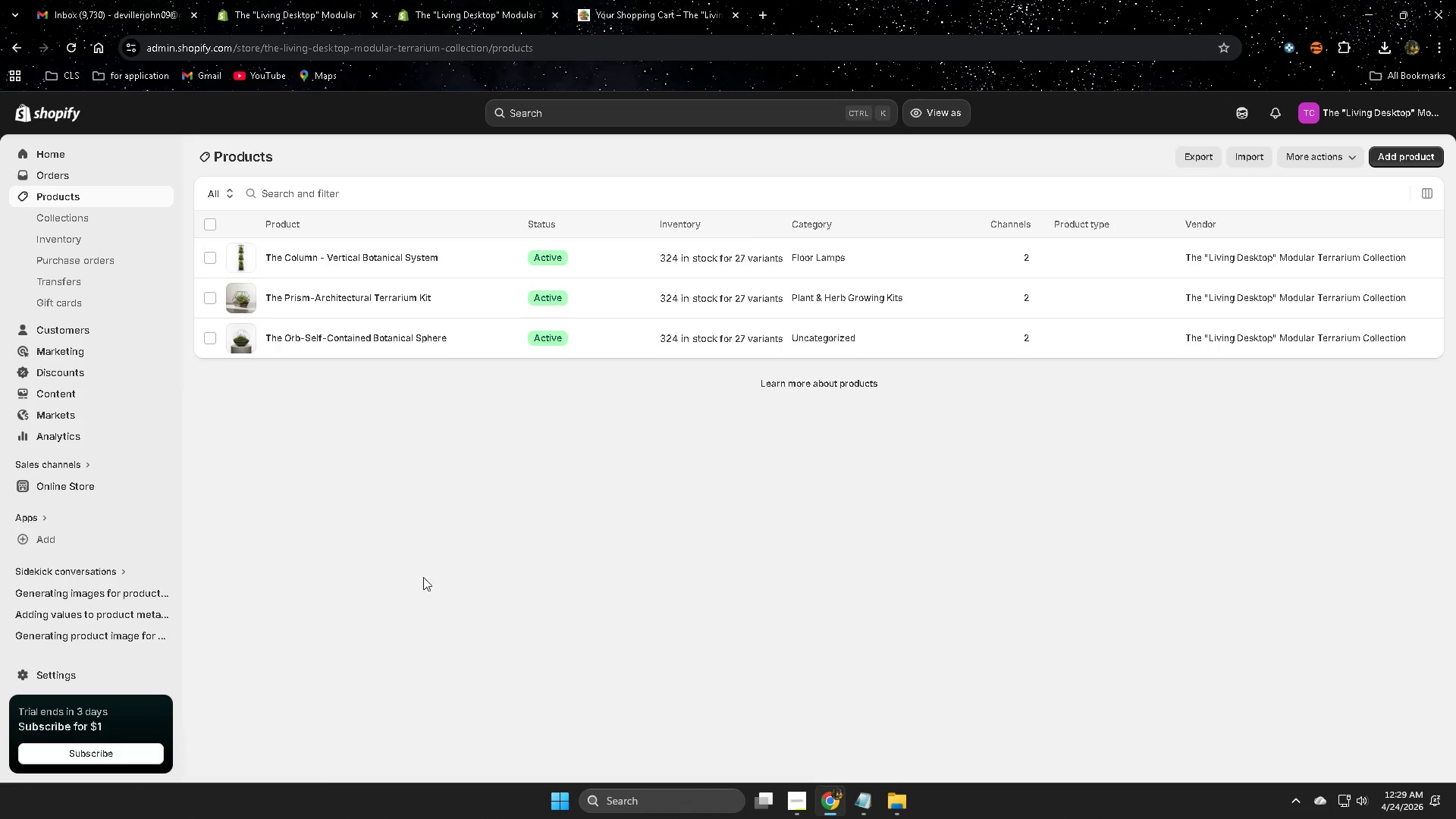 
left_click([903, 578])
 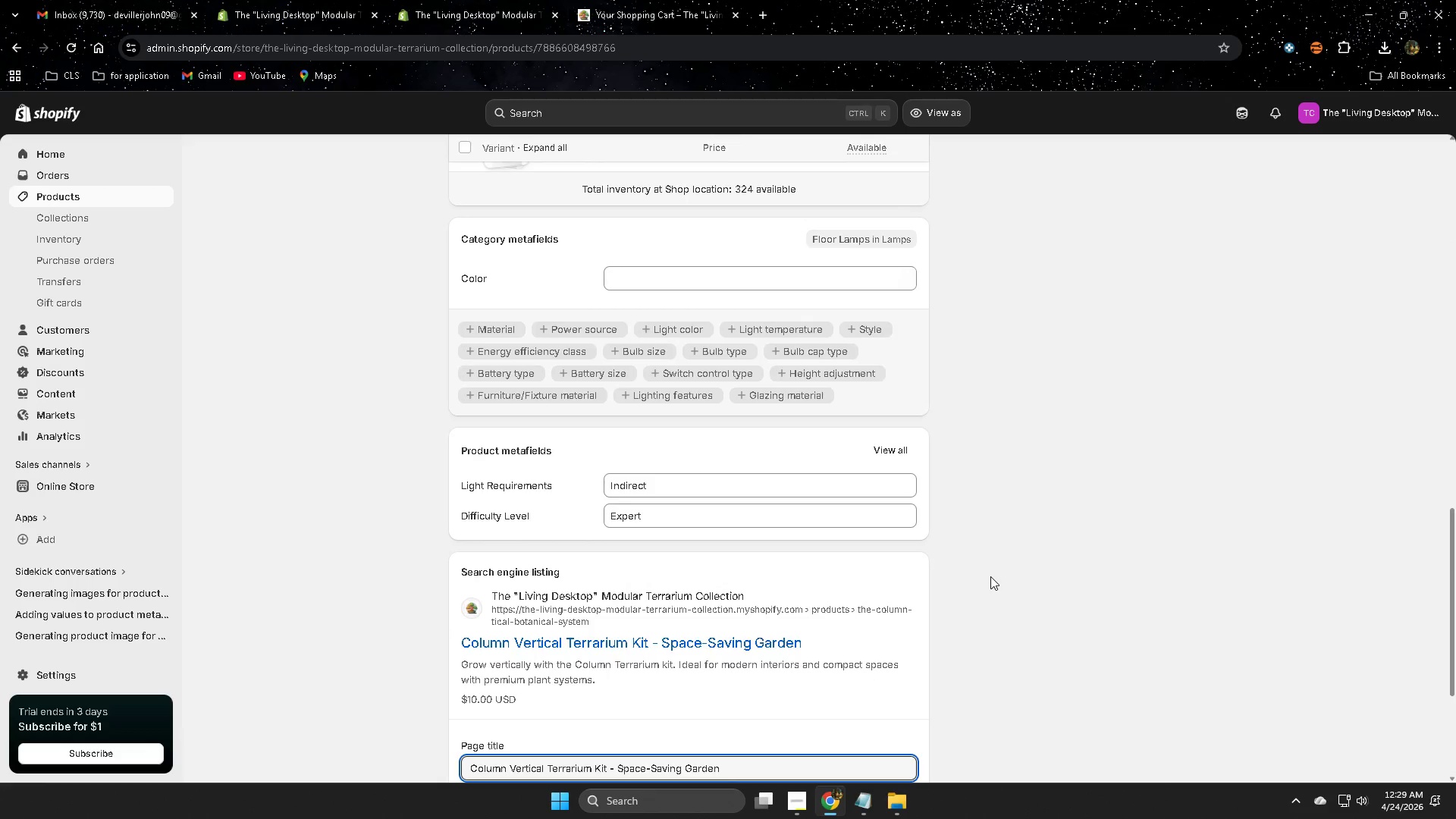 
scroll: coordinate [1024, 578], scroll_direction: down, amount: 39.0
 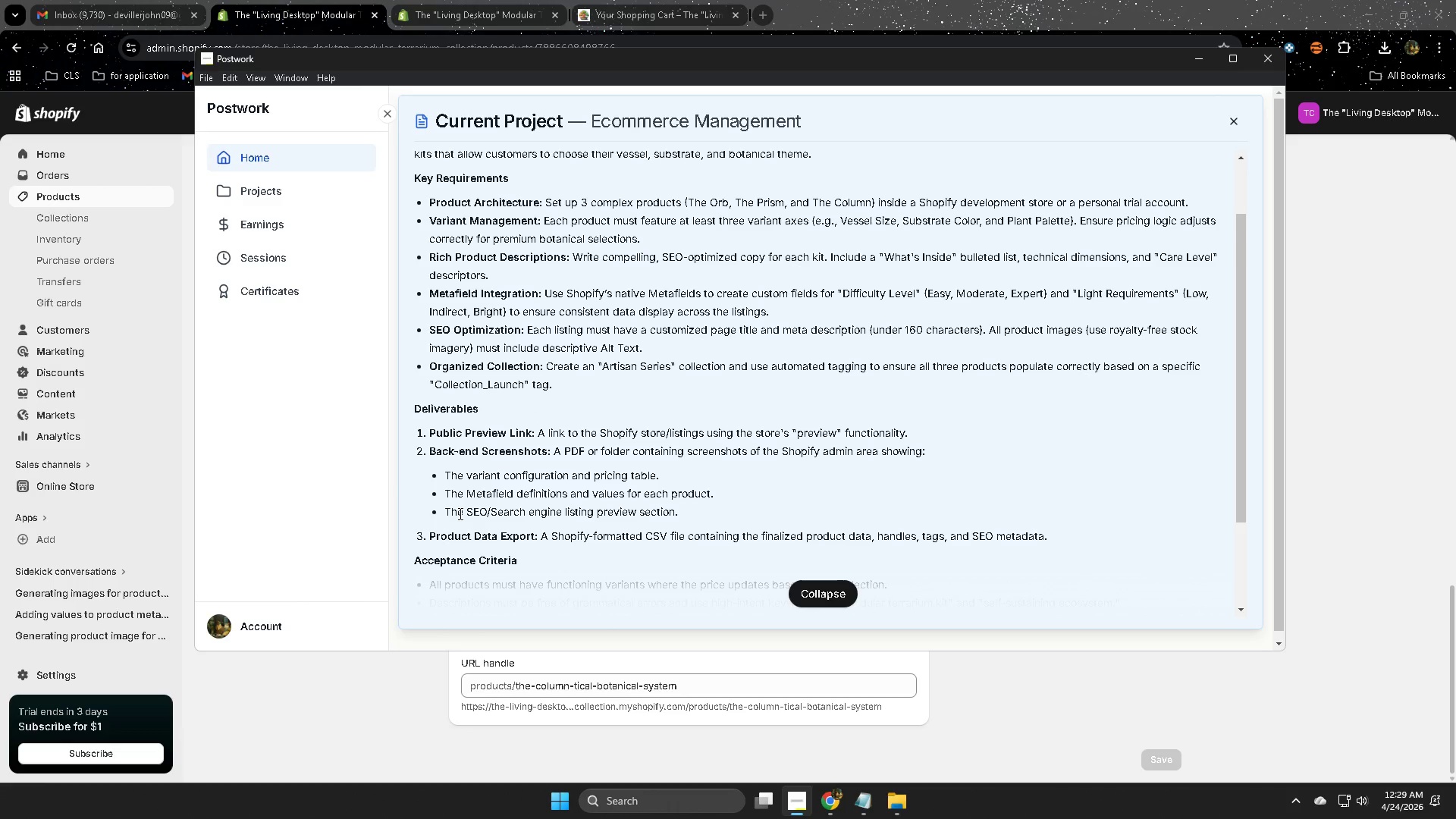 
wait(9.95)
 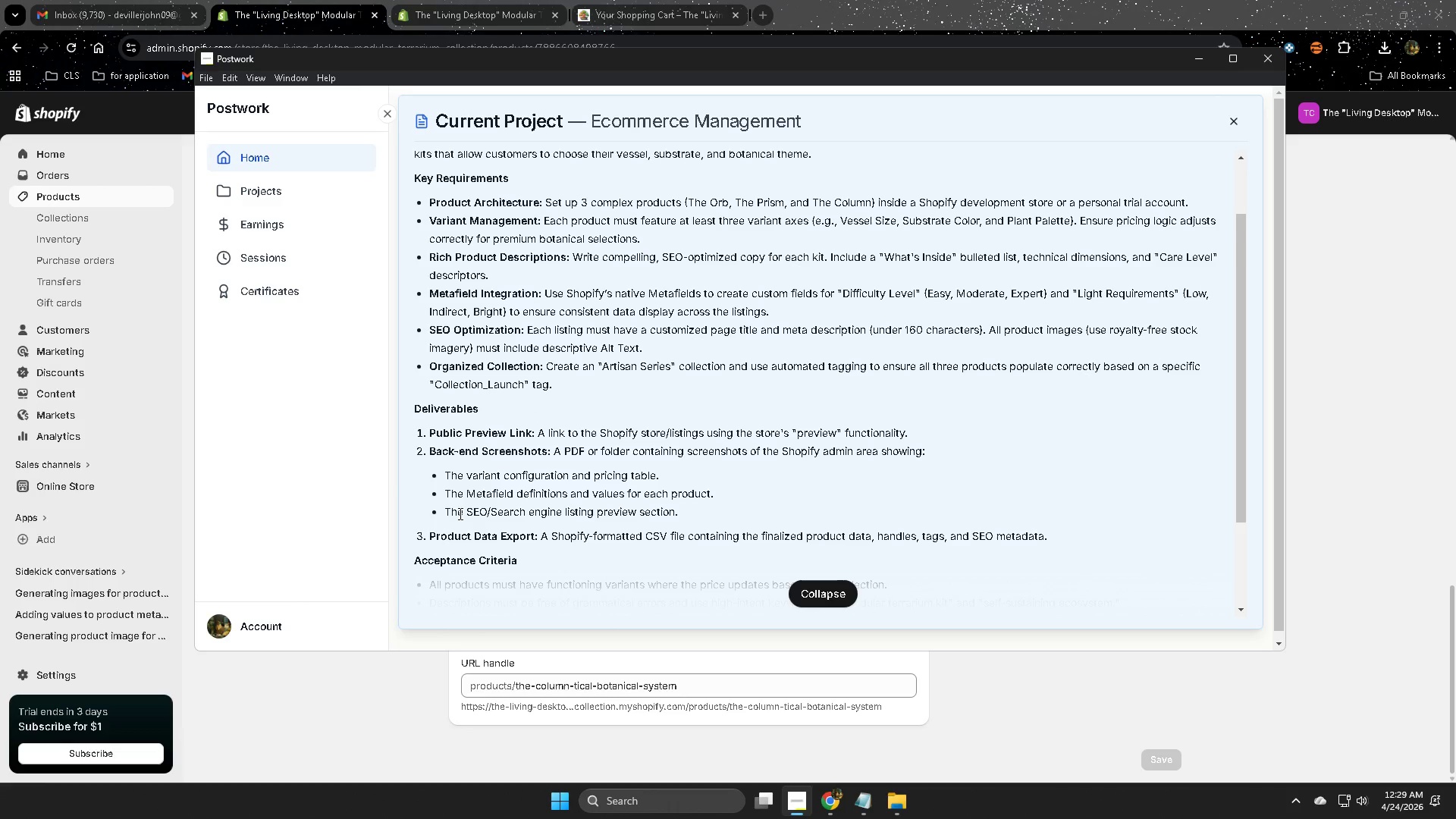 
left_click([1045, 0])
 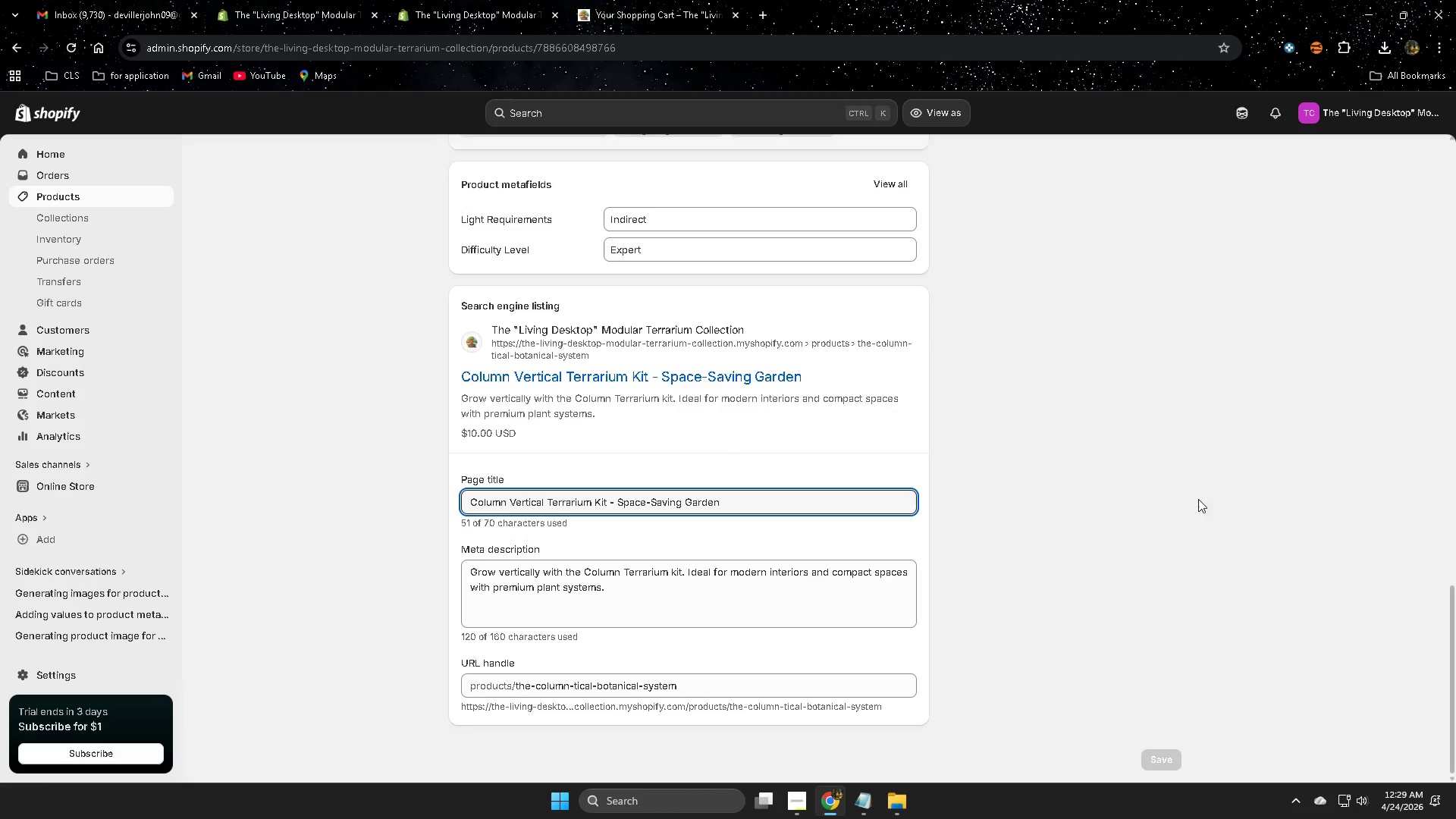 
scroll: coordinate [1213, 520], scroll_direction: down, amount: 2.0
 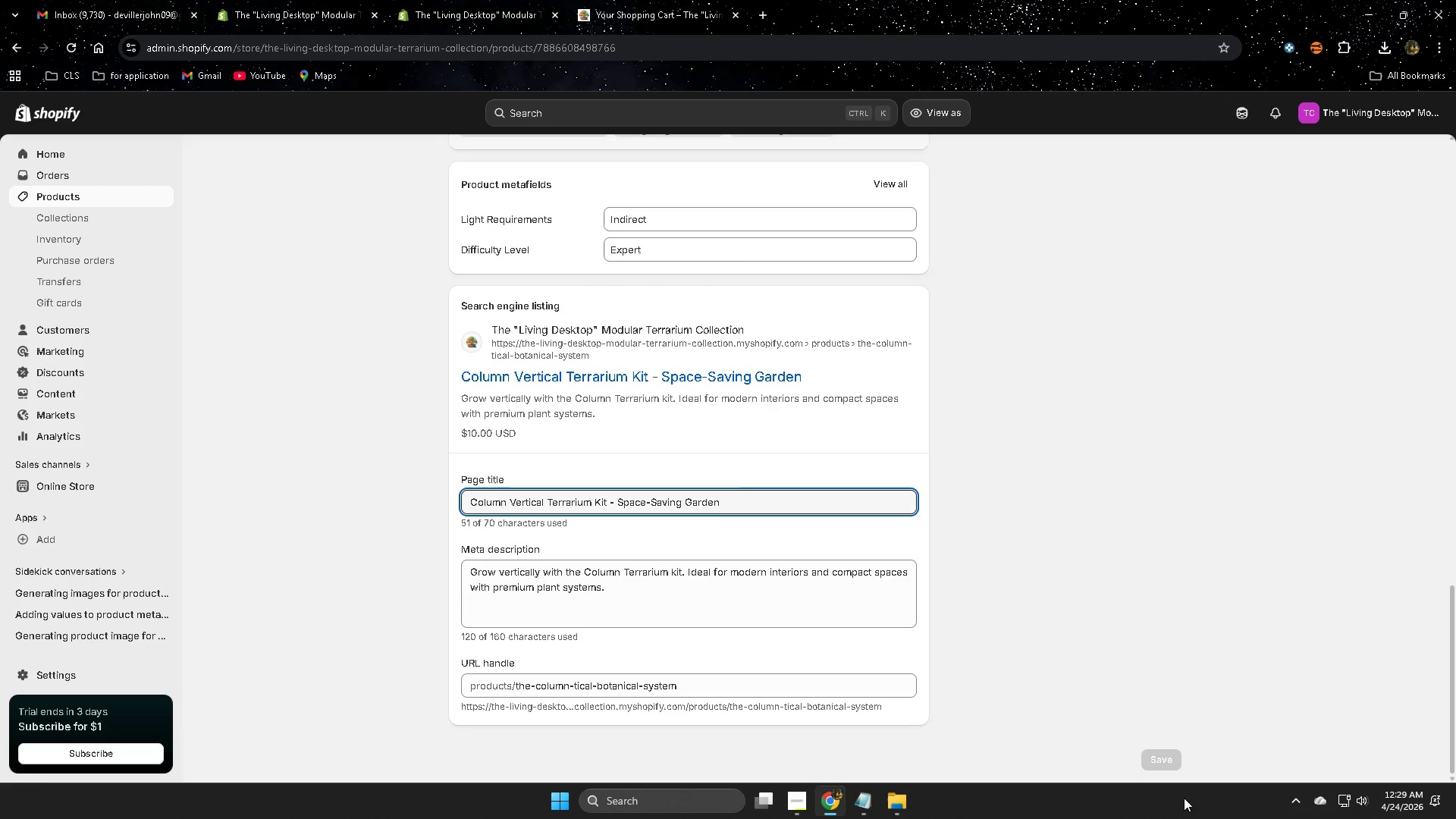 
left_click([1329, 723])
 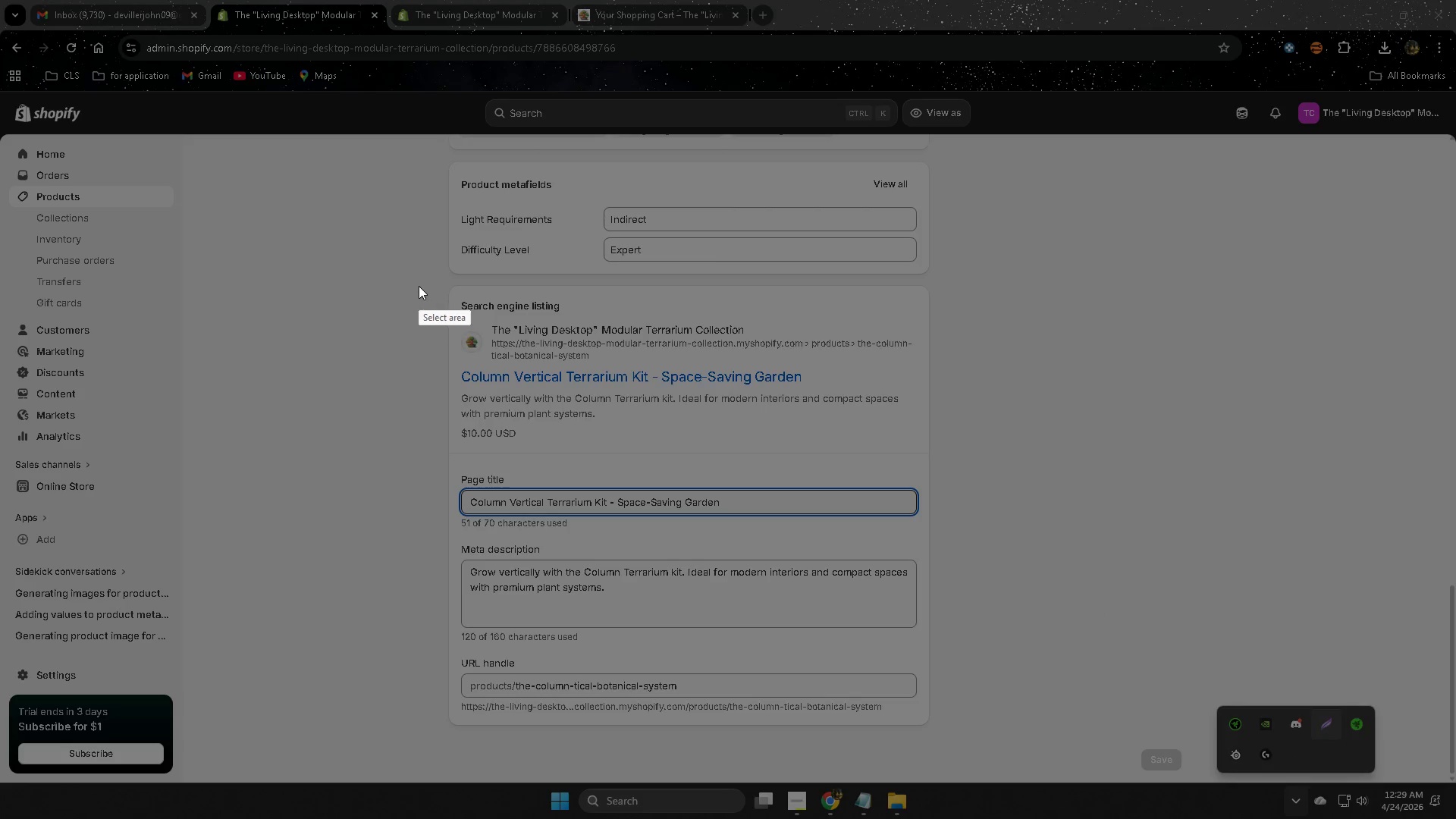 
left_click_drag(start_coordinate=[418, 281], to_coordinate=[1016, 754])
 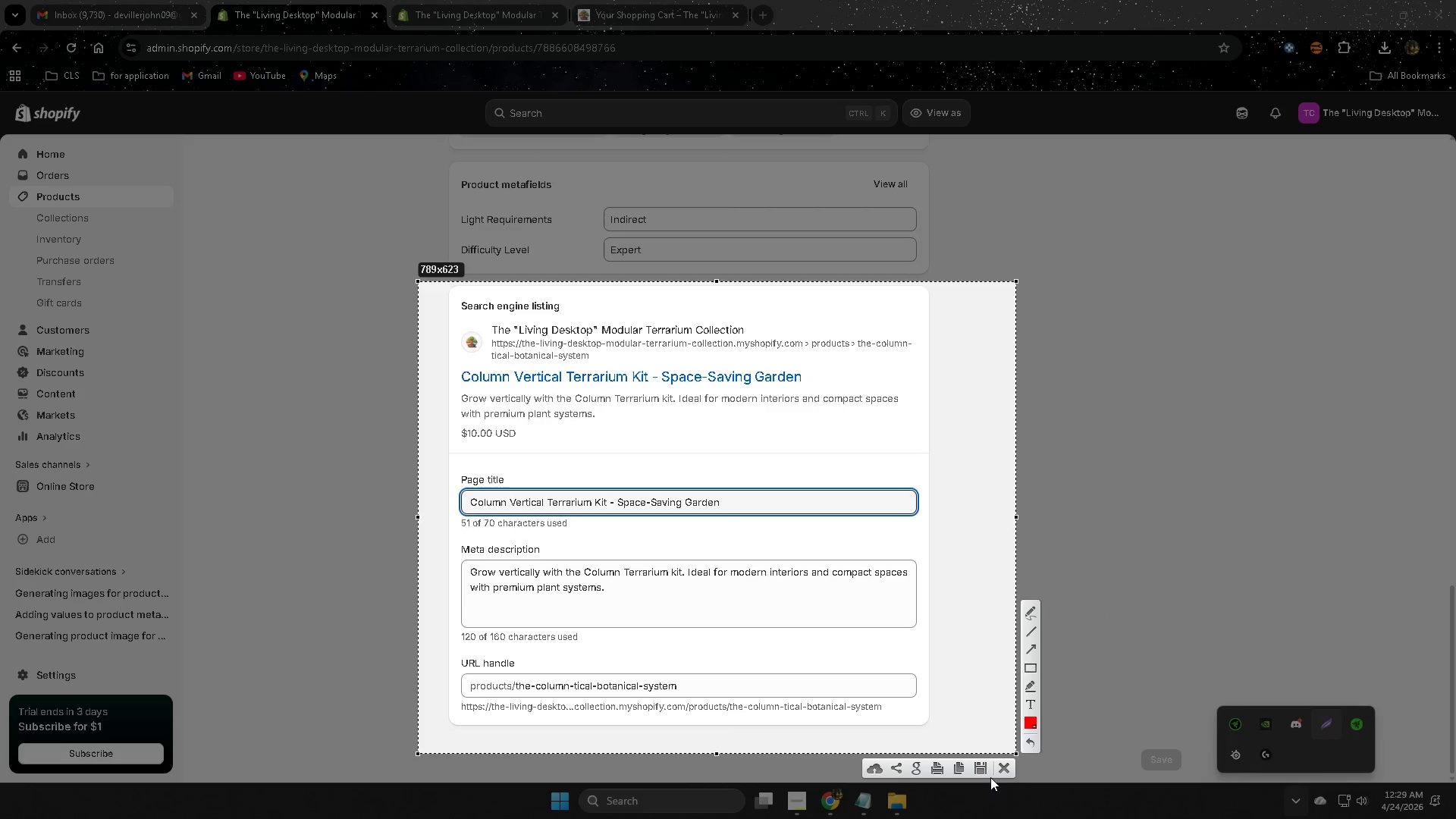 
left_click([984, 768])
 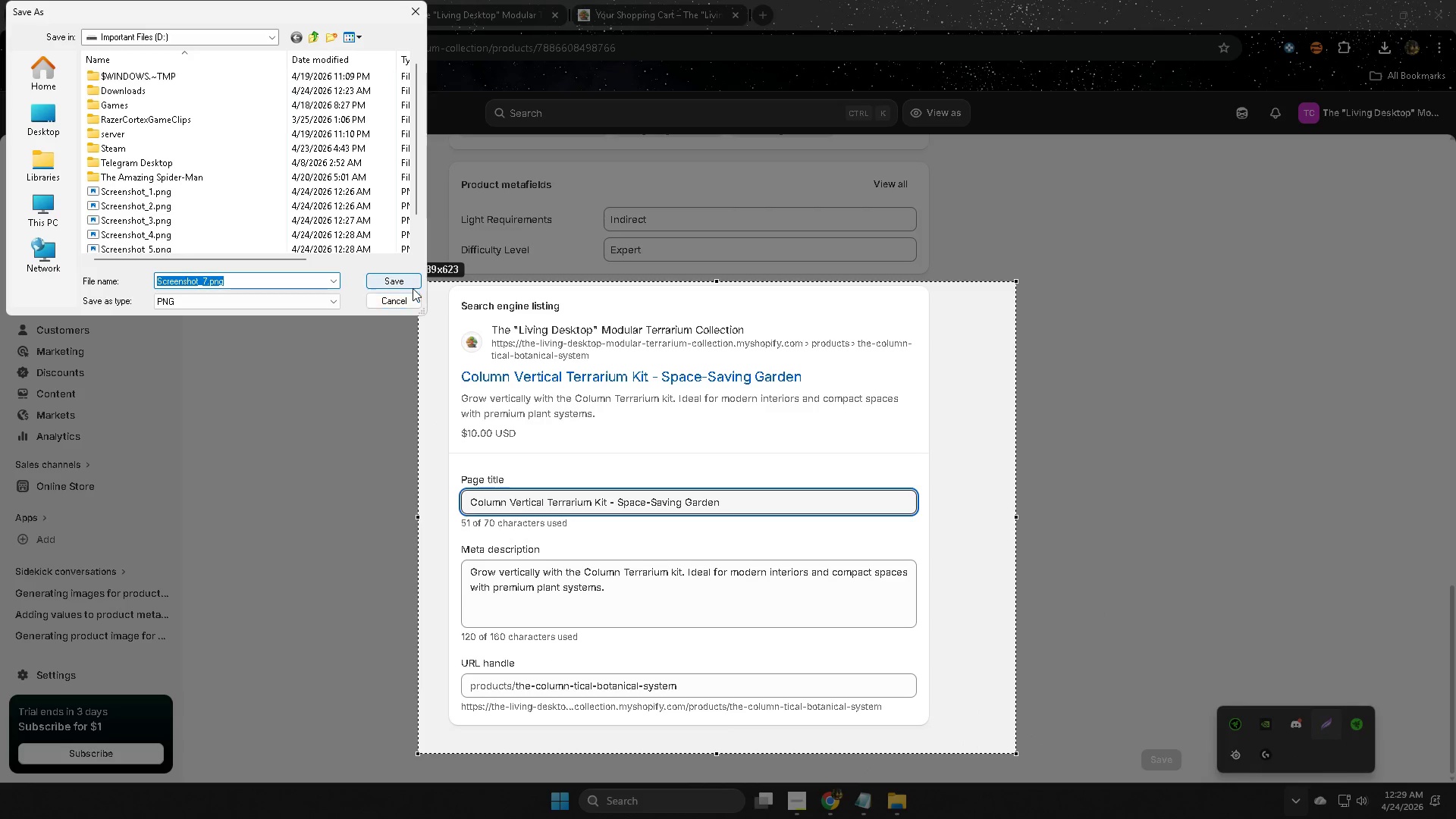 
left_click([412, 287])
 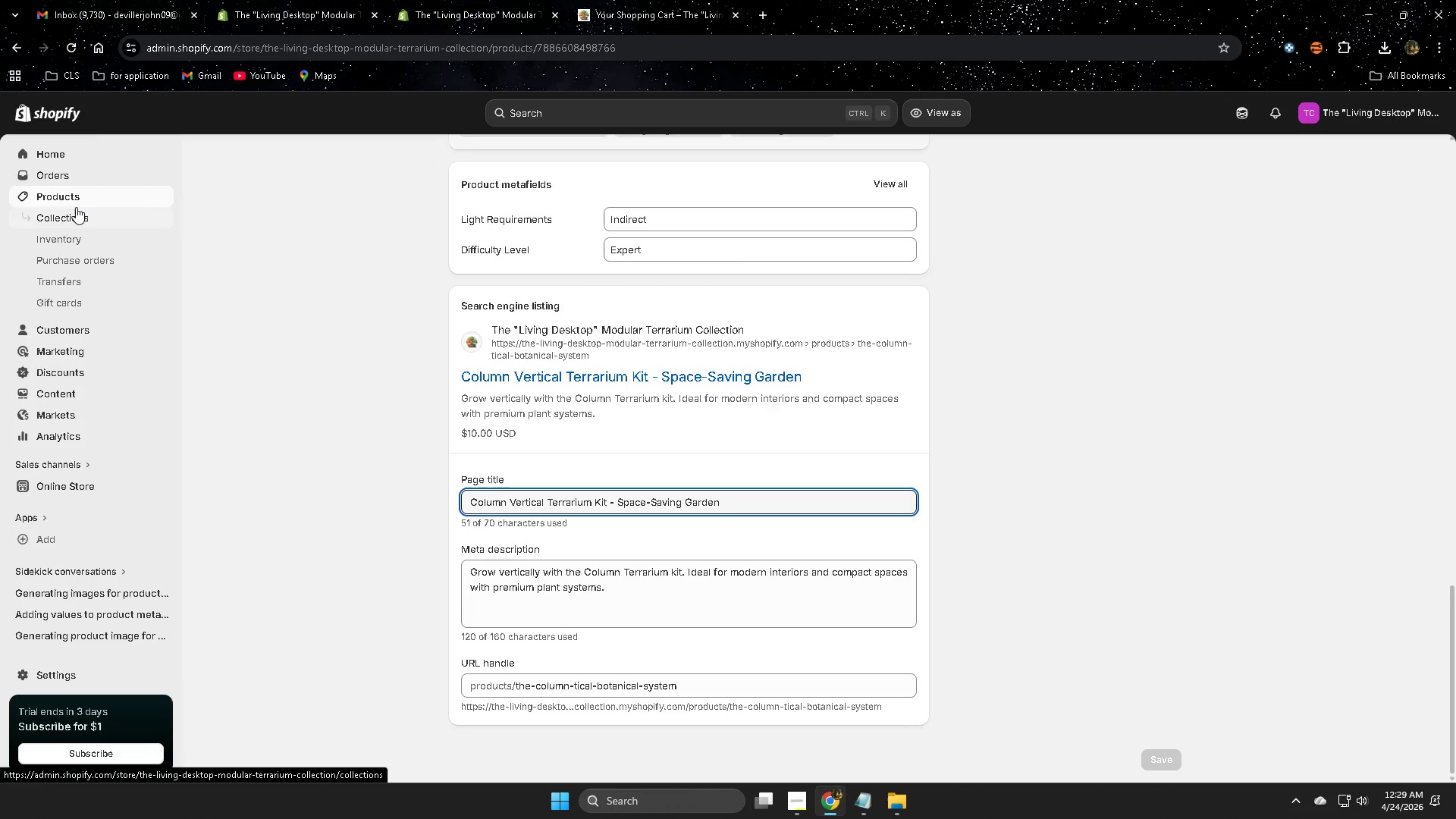 
left_click([76, 199])
 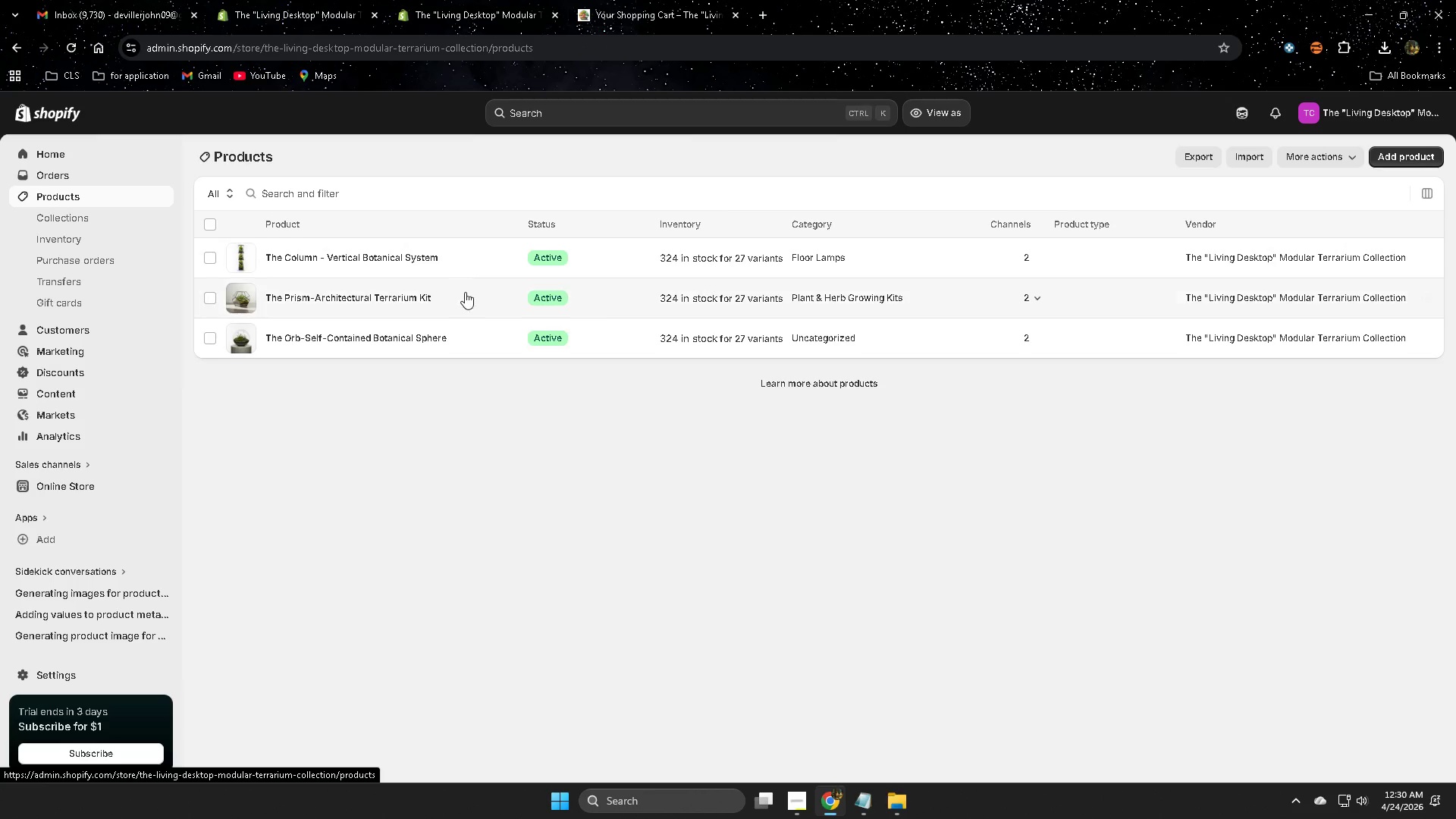 
left_click([607, 300])
 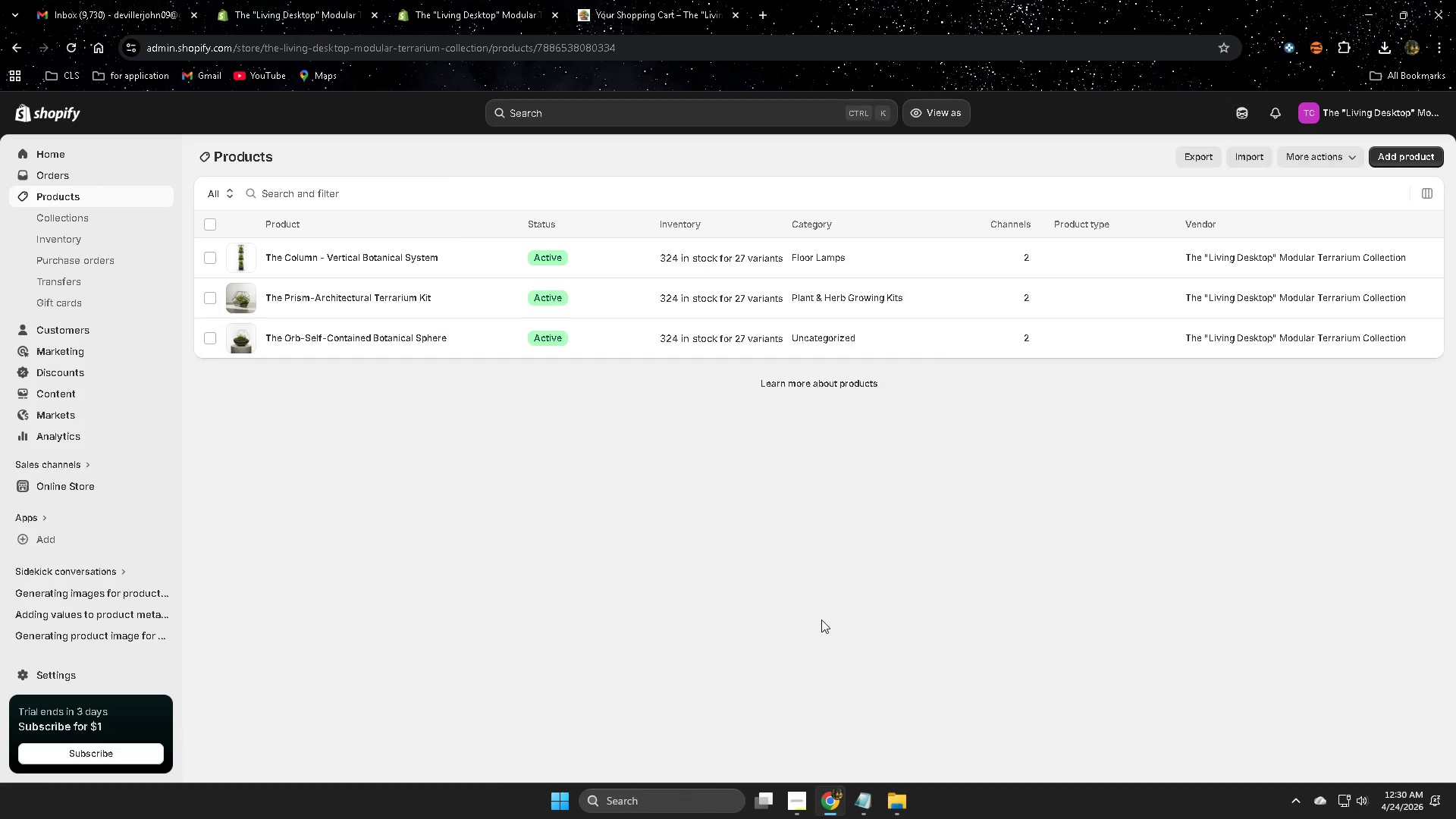 
left_click([907, 571])
 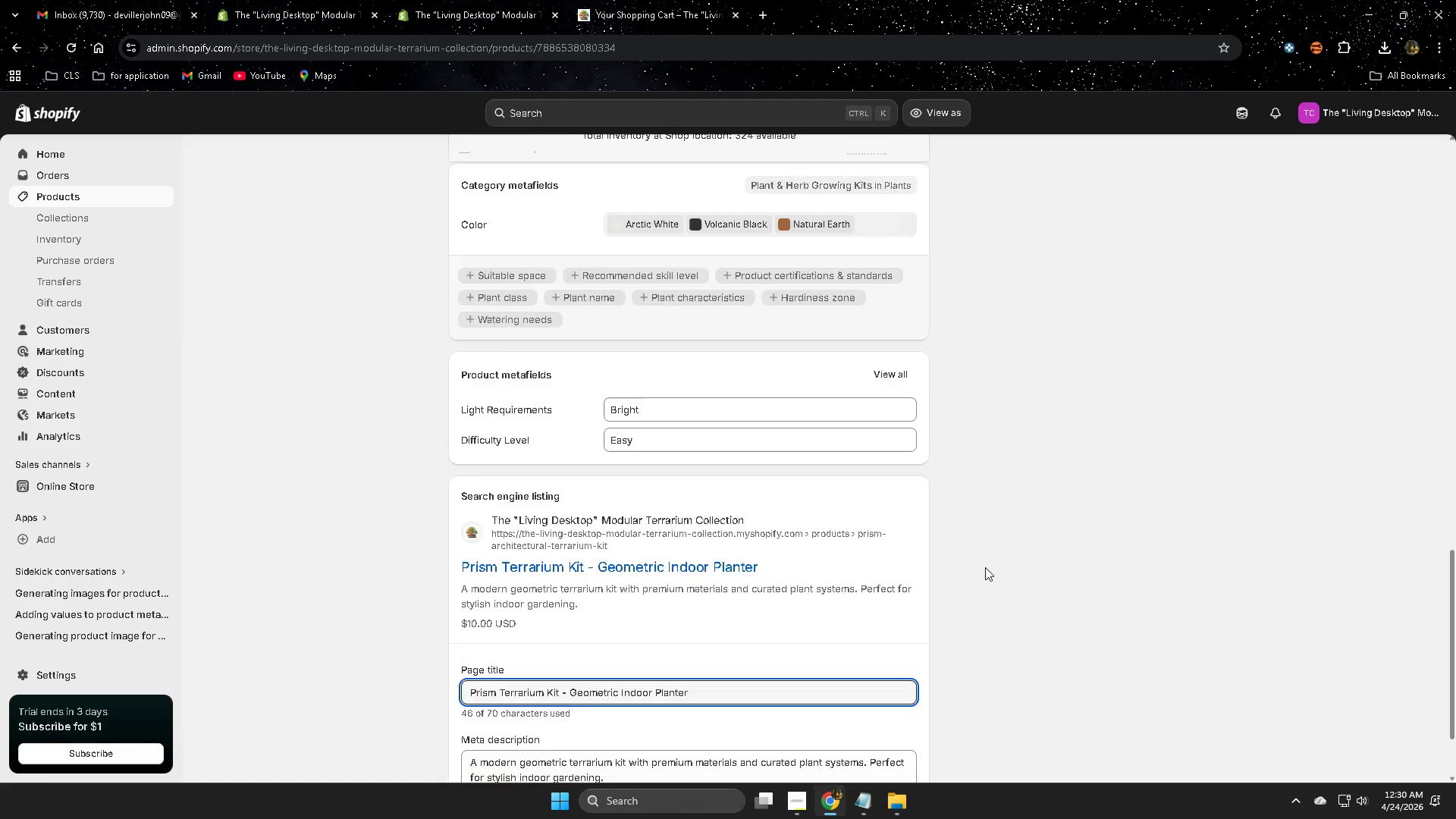 
scroll: coordinate [983, 567], scroll_direction: down, amount: 29.0
 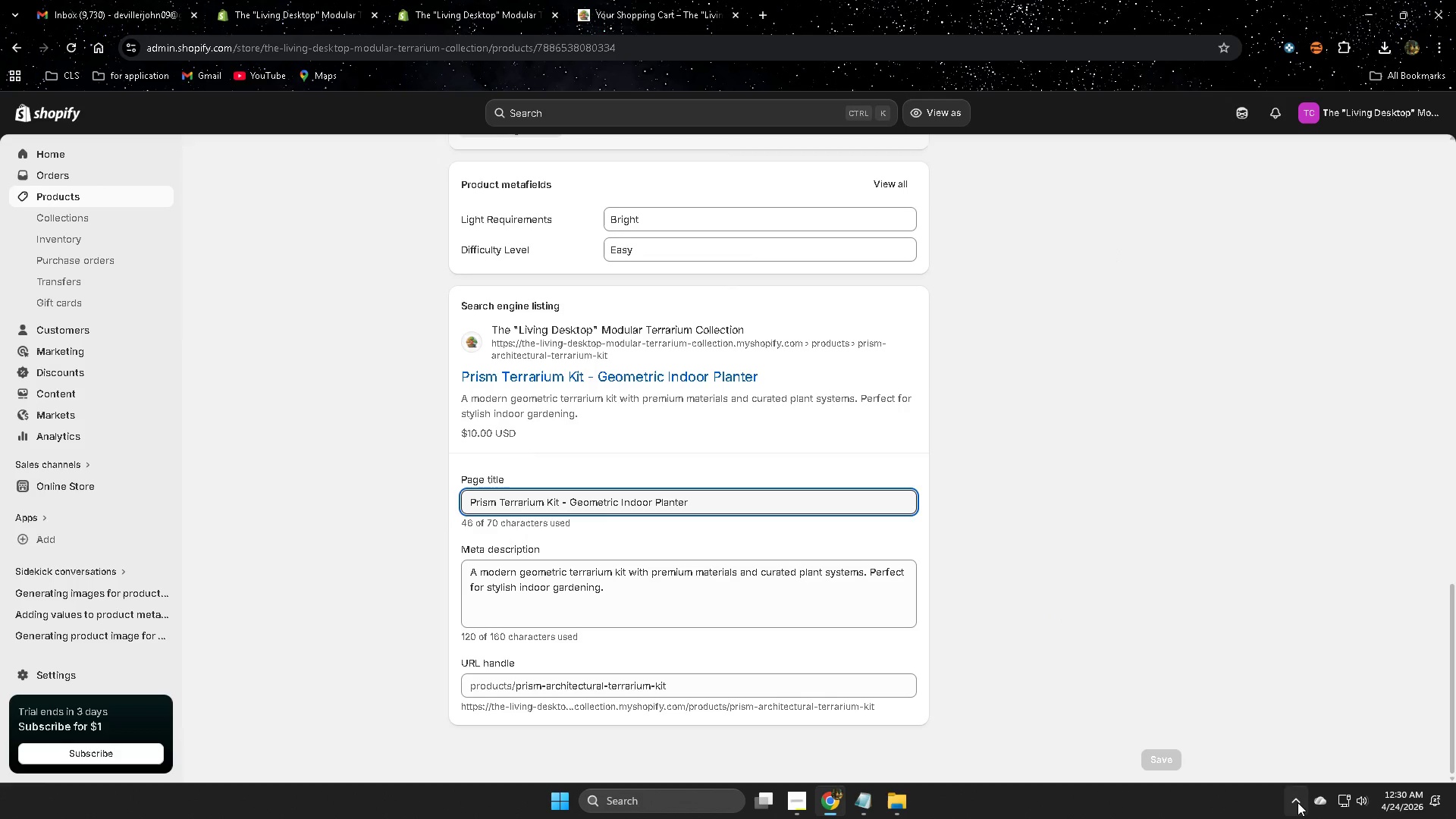 
left_click([1298, 802])
 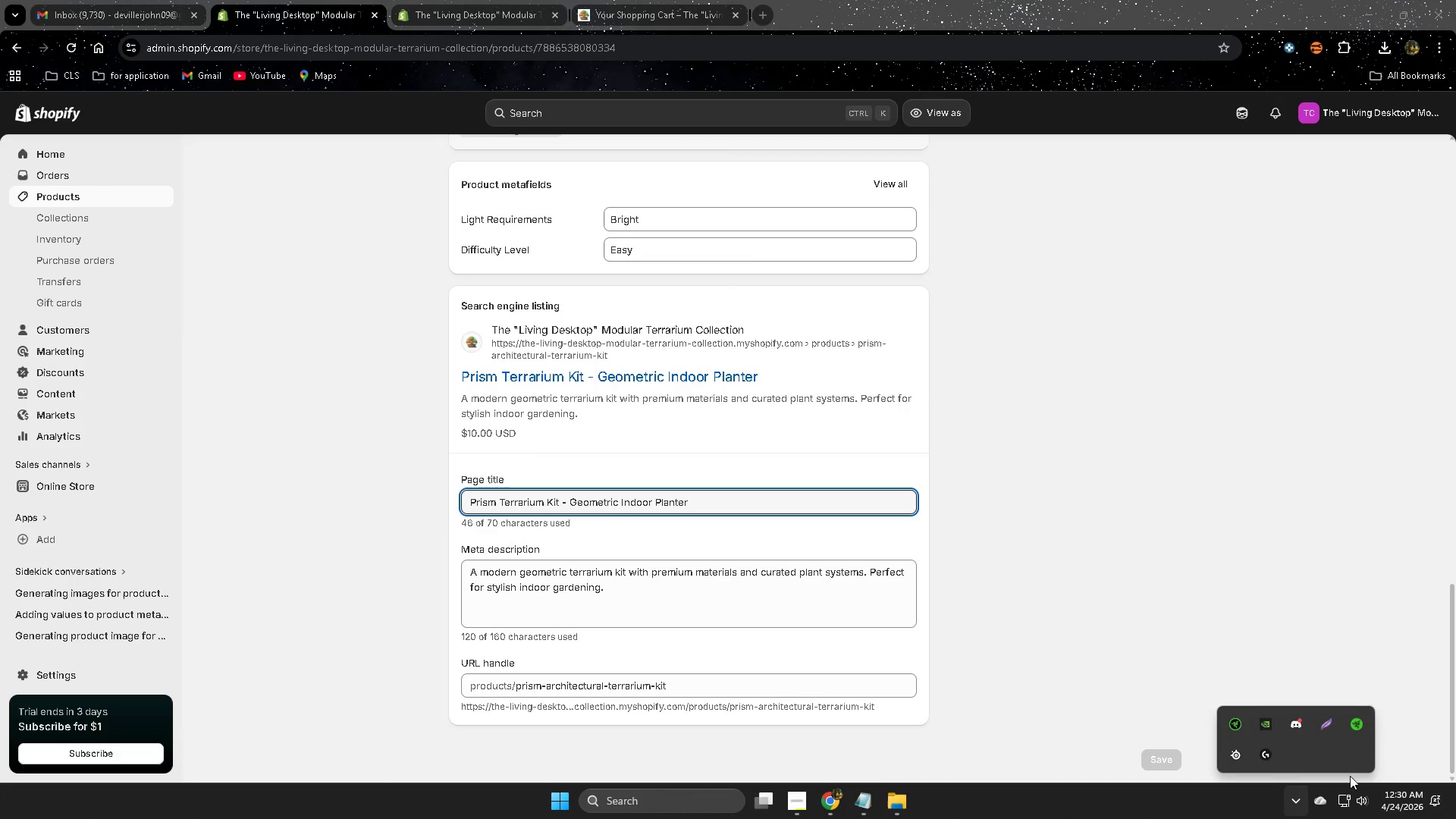 
left_click([1326, 727])
 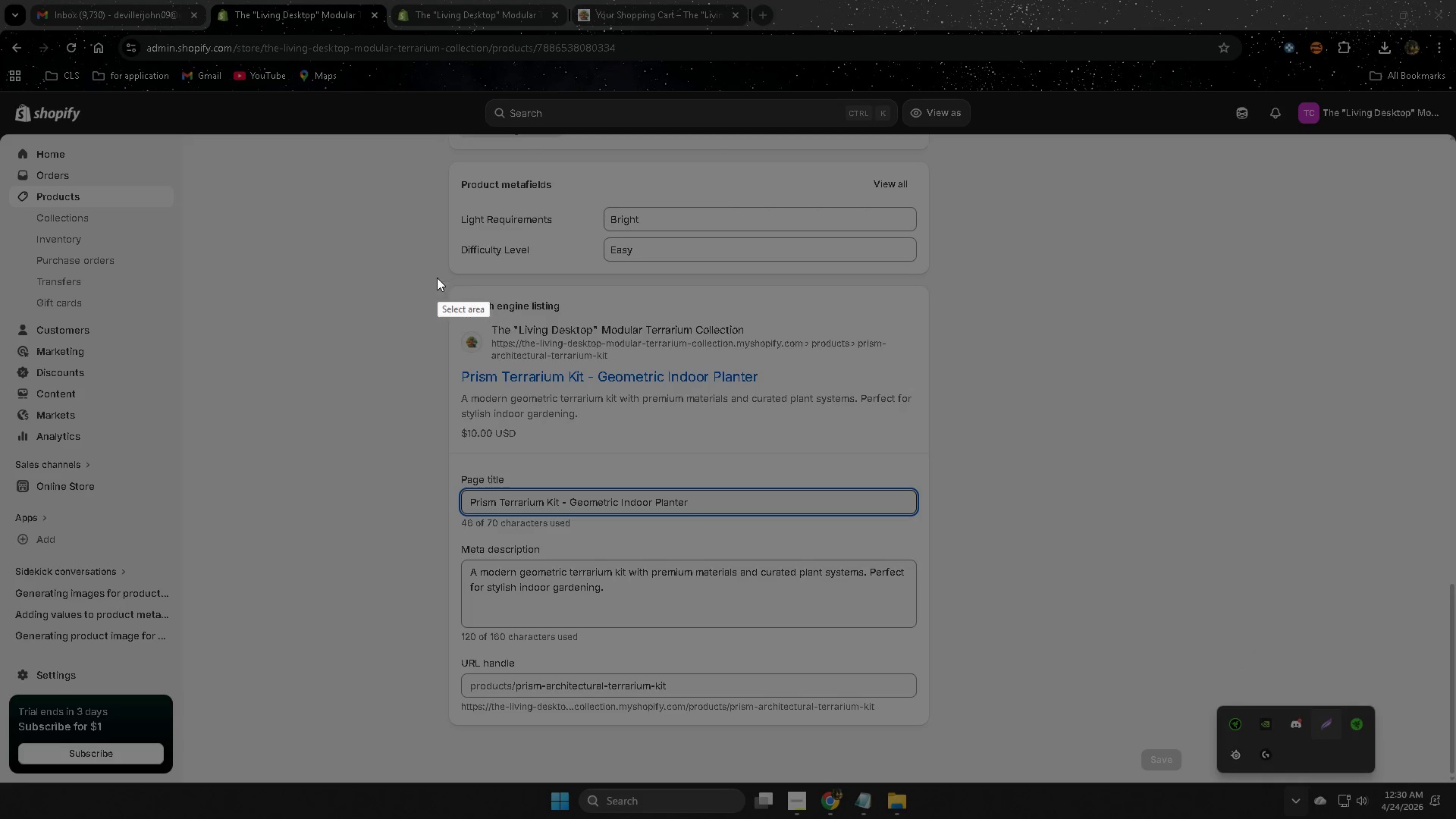 
left_click_drag(start_coordinate=[415, 270], to_coordinate=[999, 768])
 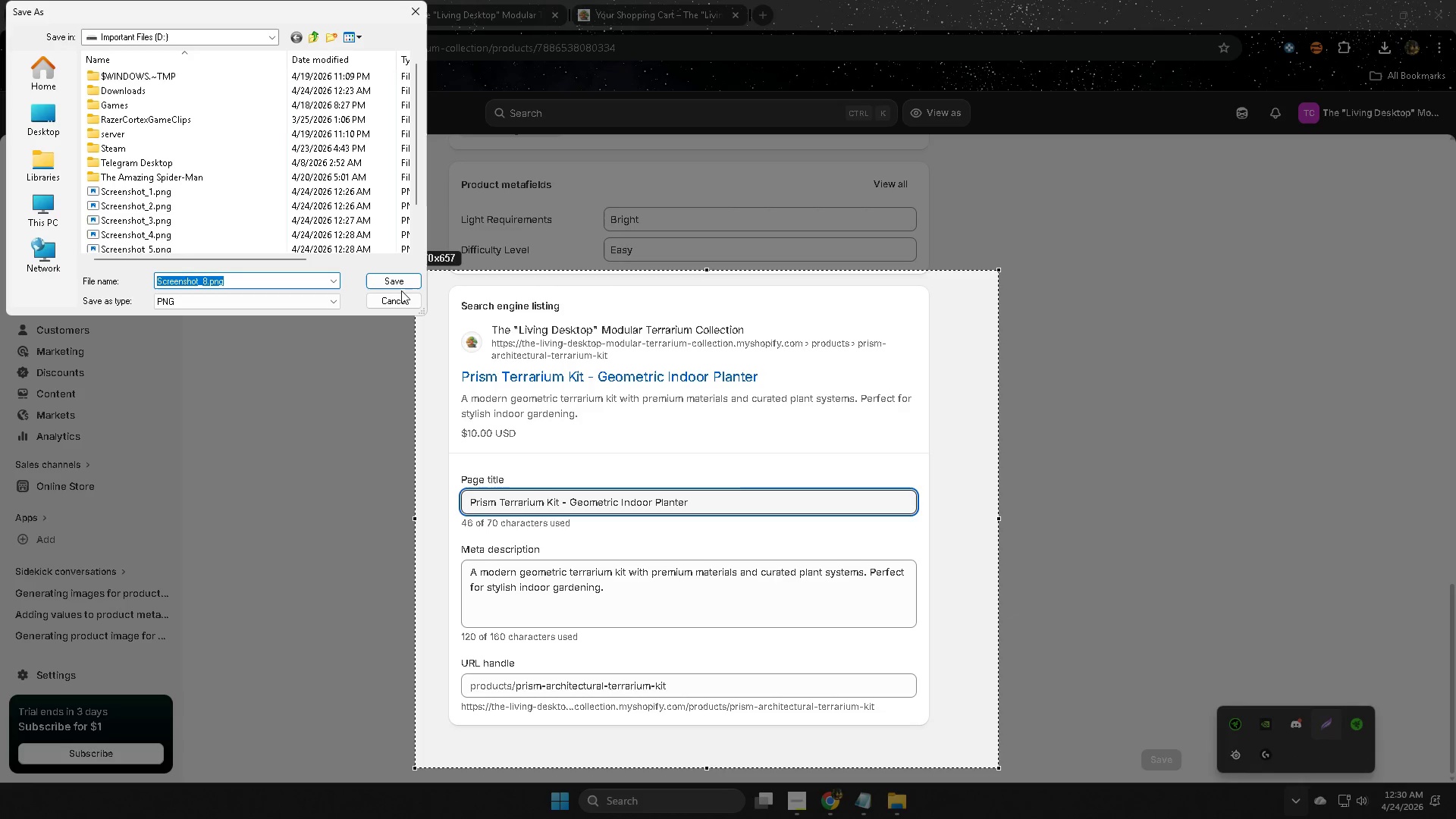 
left_click([393, 277])
 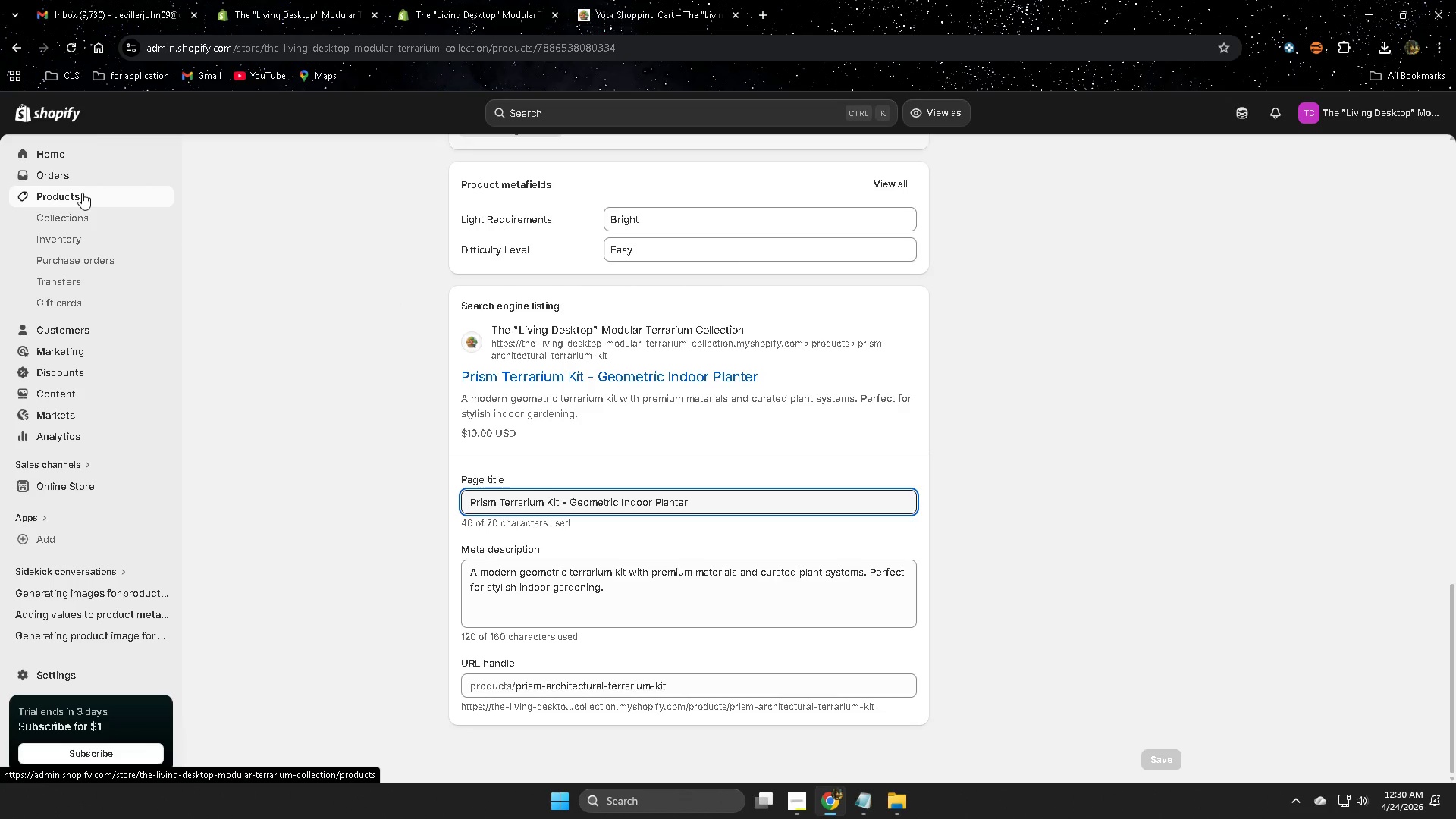 
left_click([82, 193])
 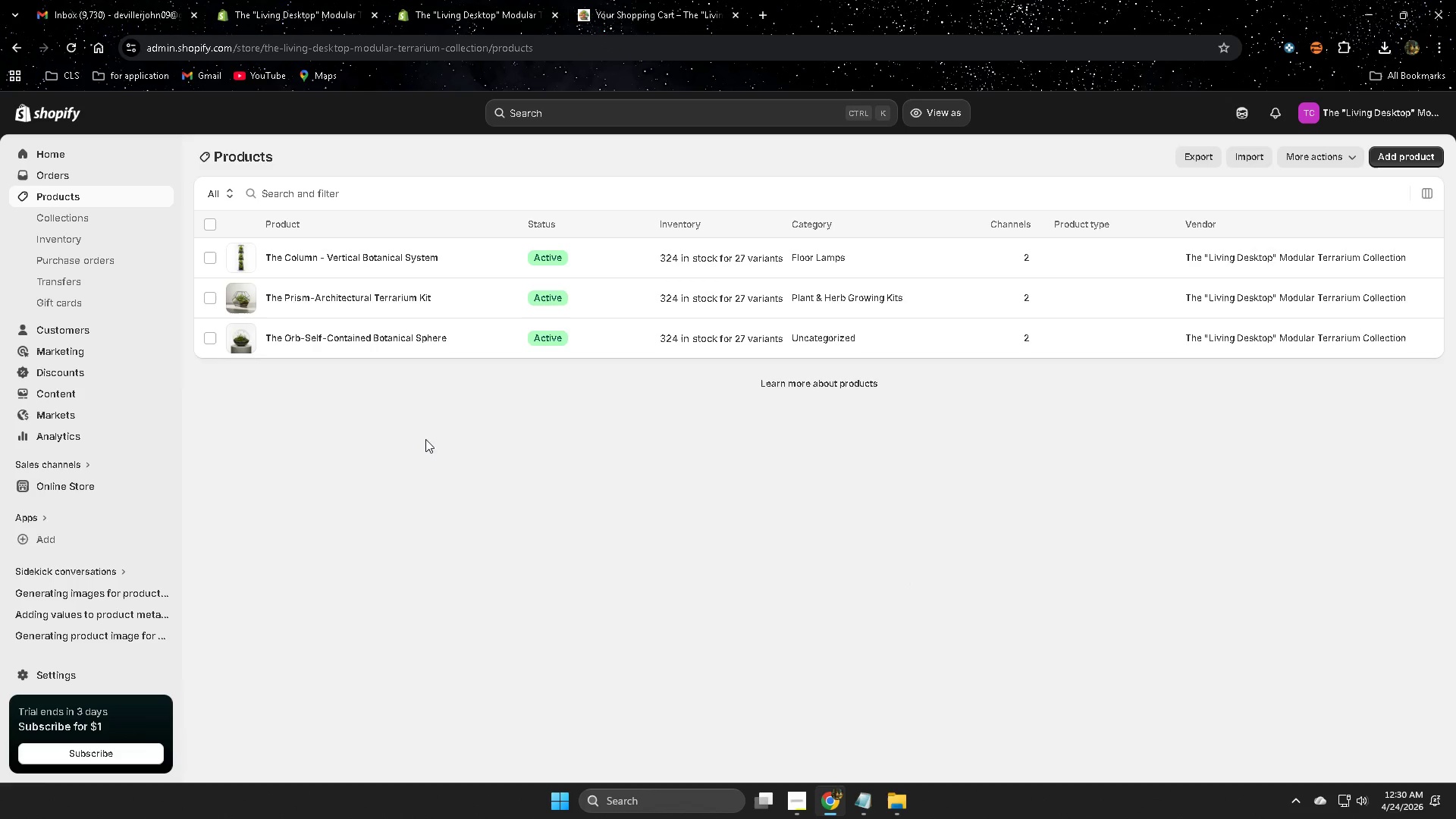 
left_click([479, 337])
 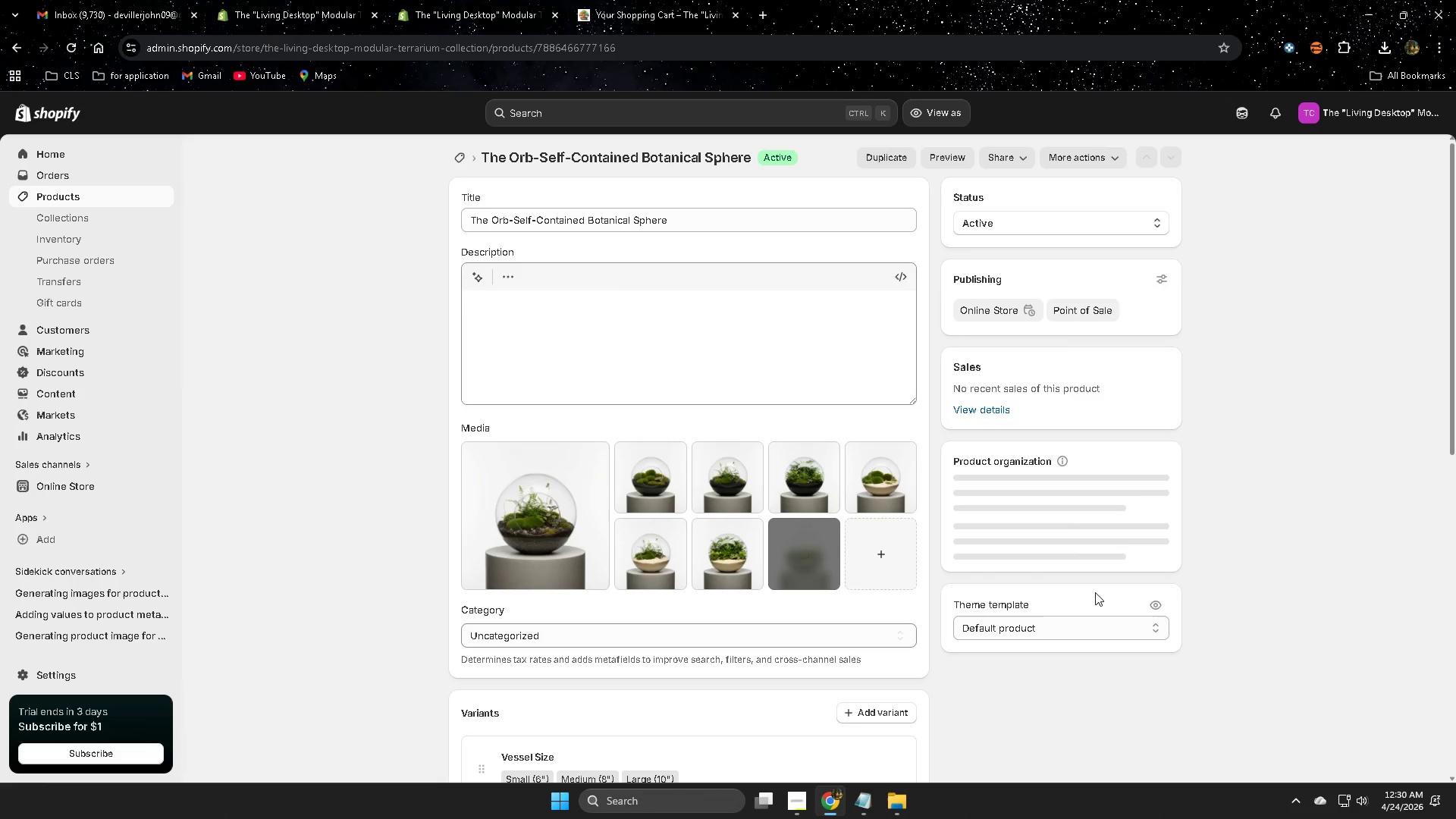 
scroll: coordinate [1181, 573], scroll_direction: down, amount: 22.0
 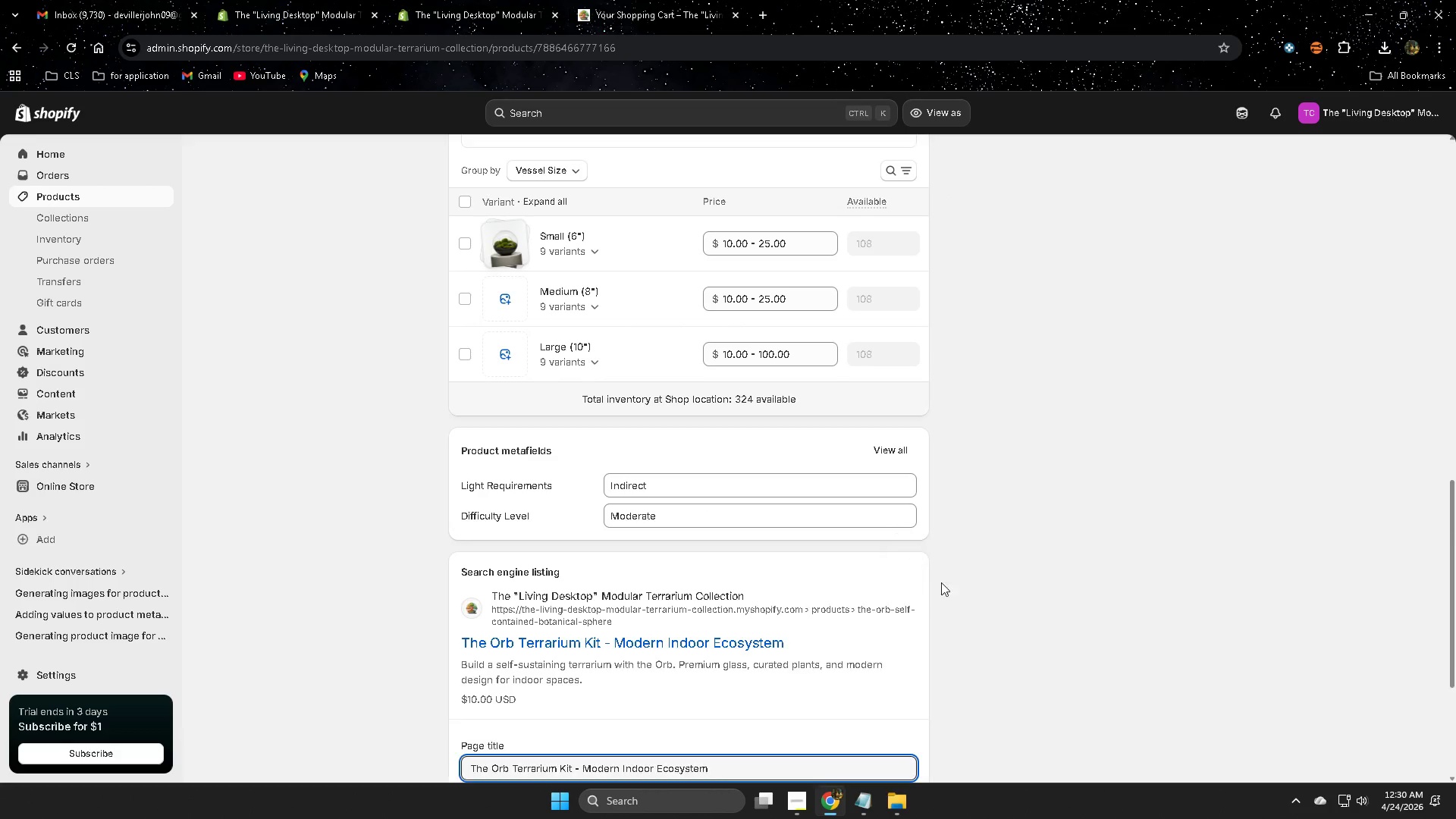 
left_click([1294, 800])
 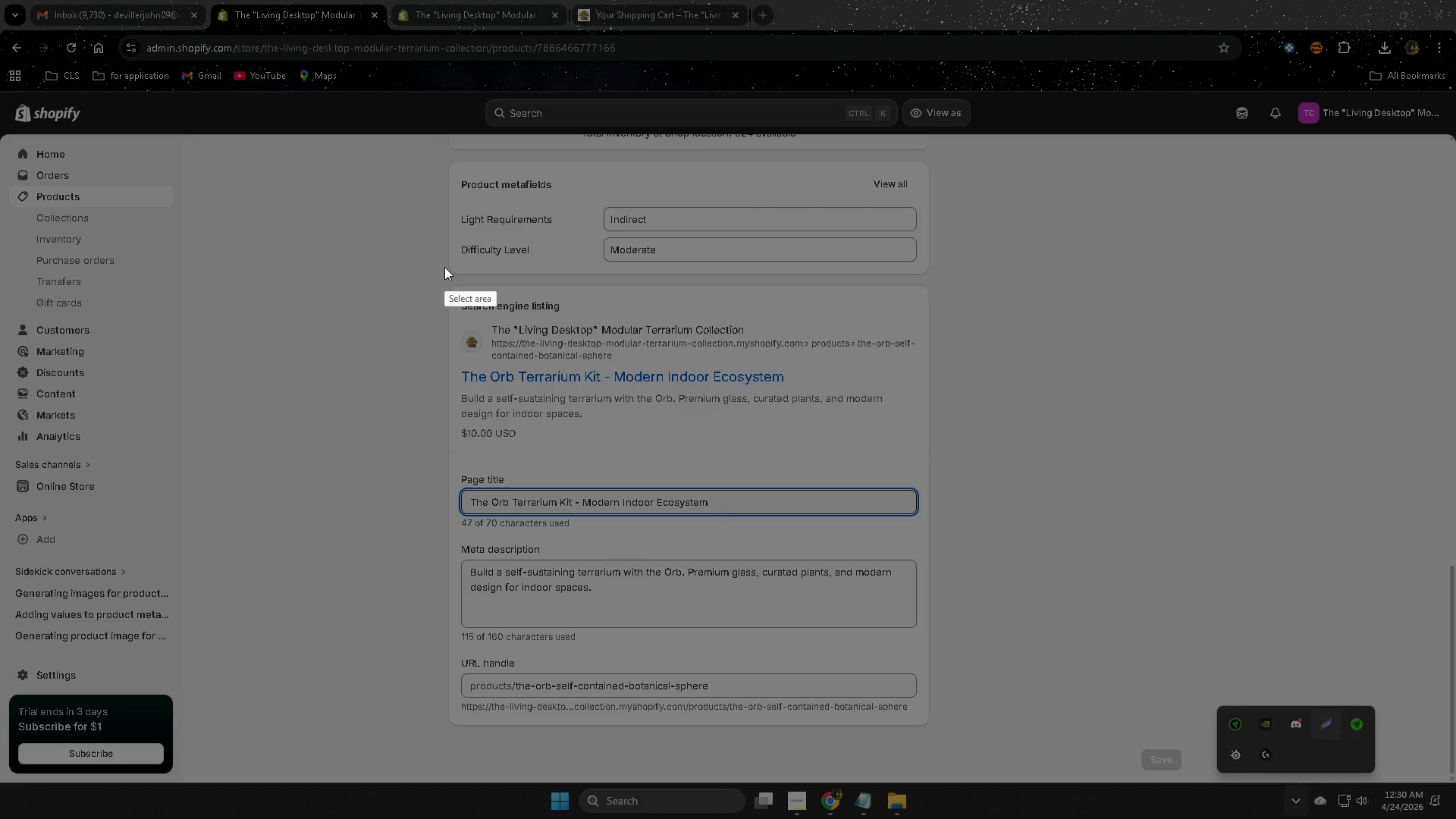 
scroll: coordinate [1036, 576], scroll_direction: down, amount: 7.0
 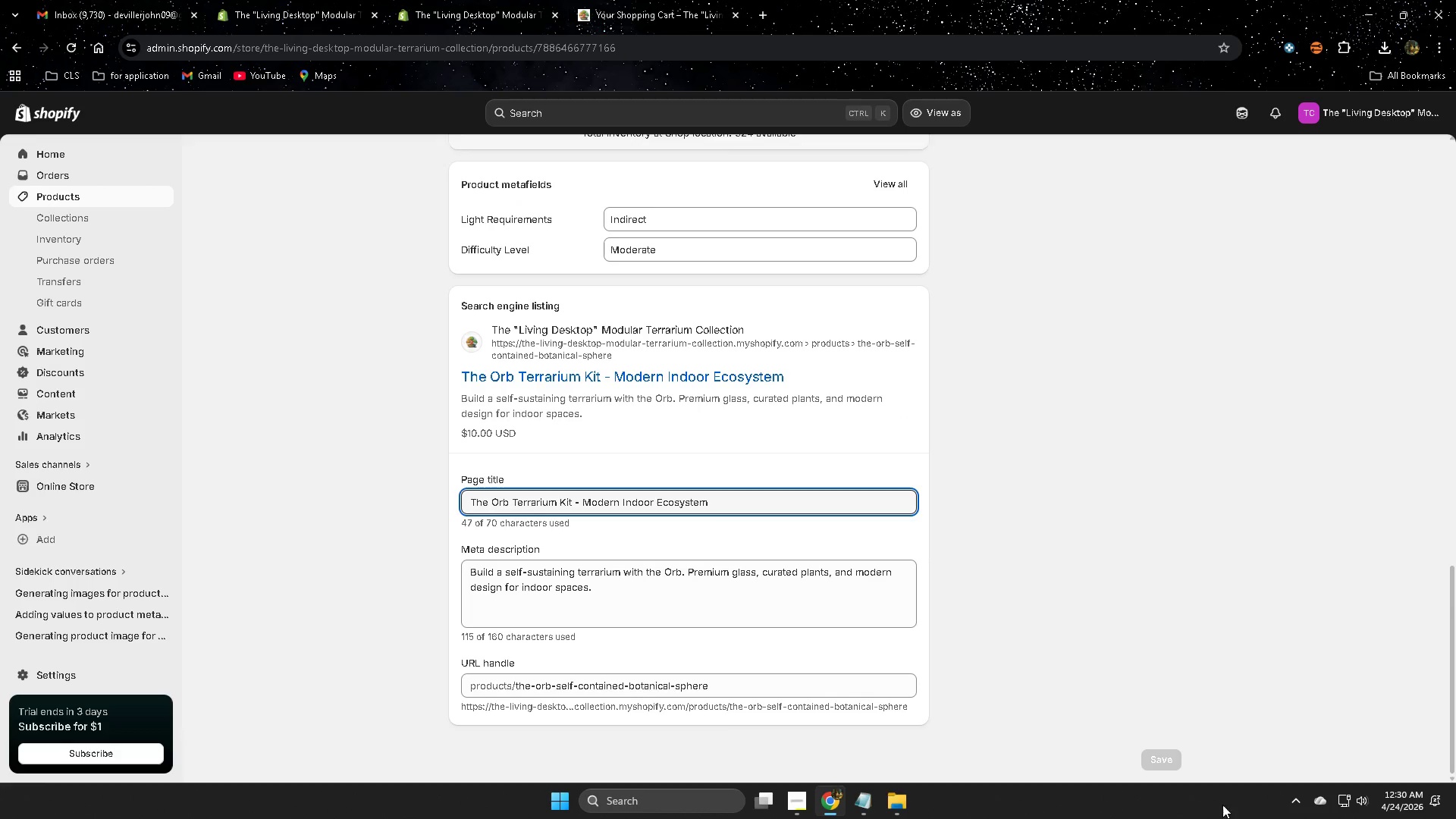 
left_click_drag(start_coordinate=[428, 277], to_coordinate=[959, 757])
 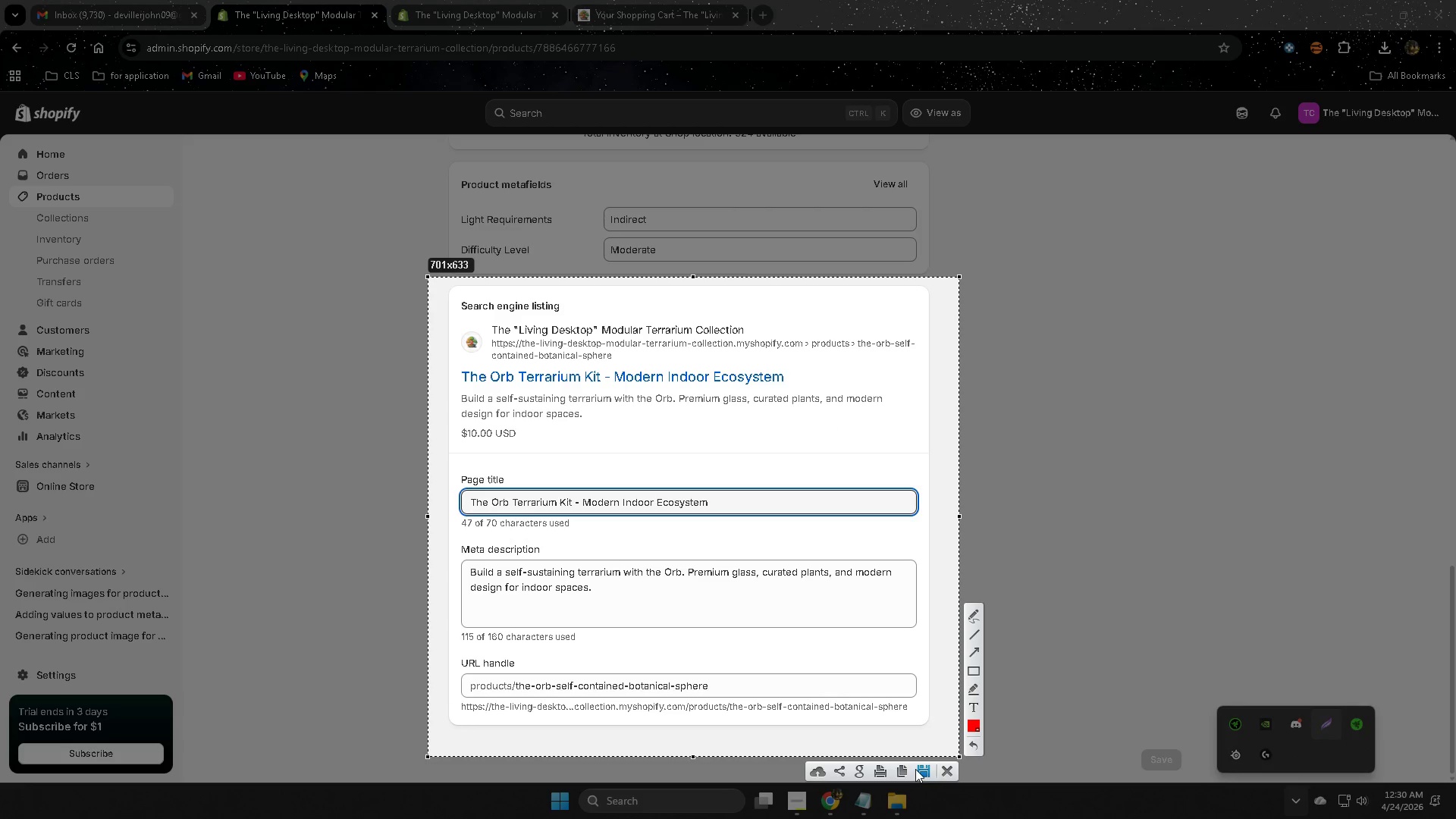 
left_click([915, 769])
 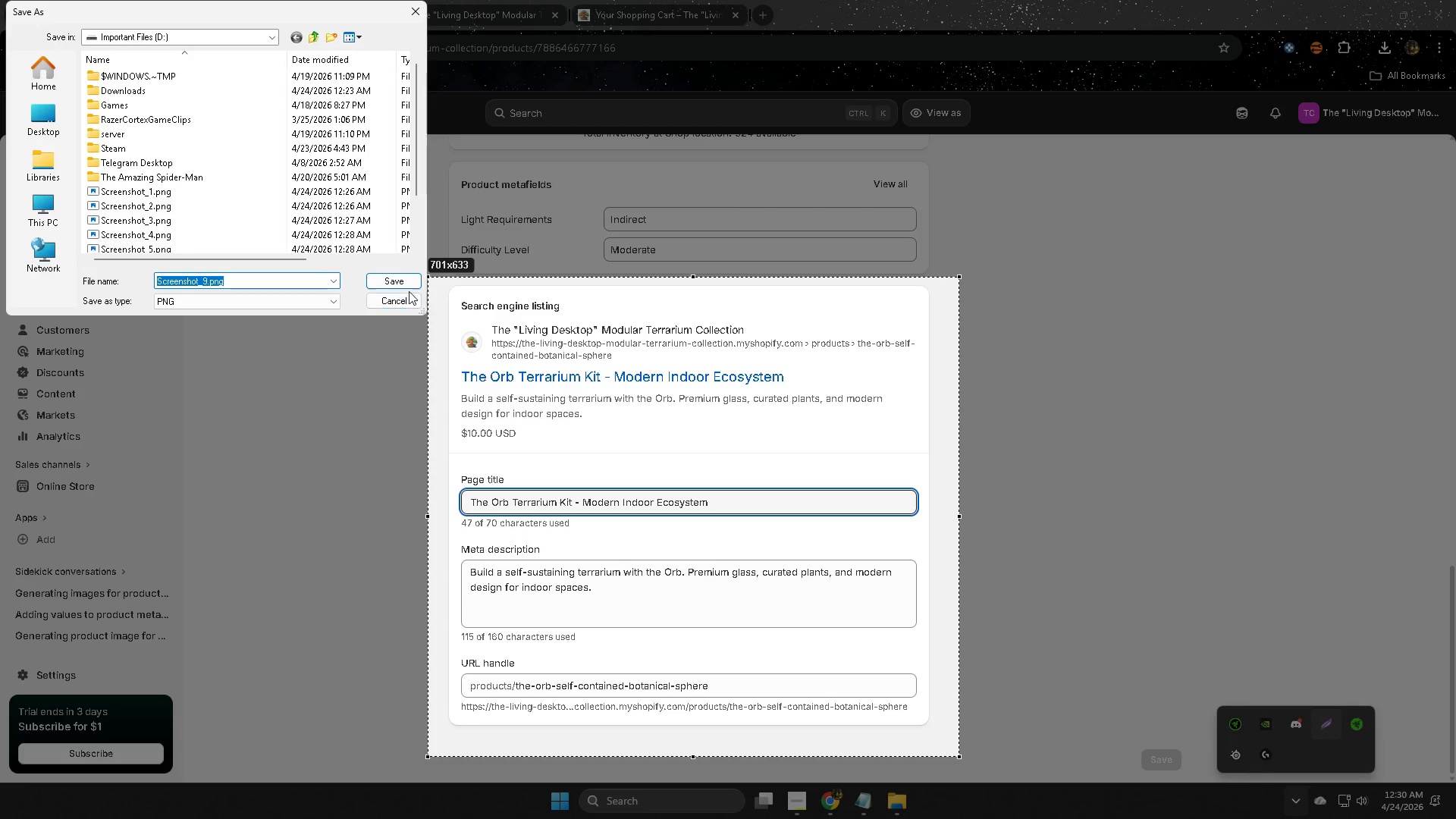 
left_click([403, 283])
 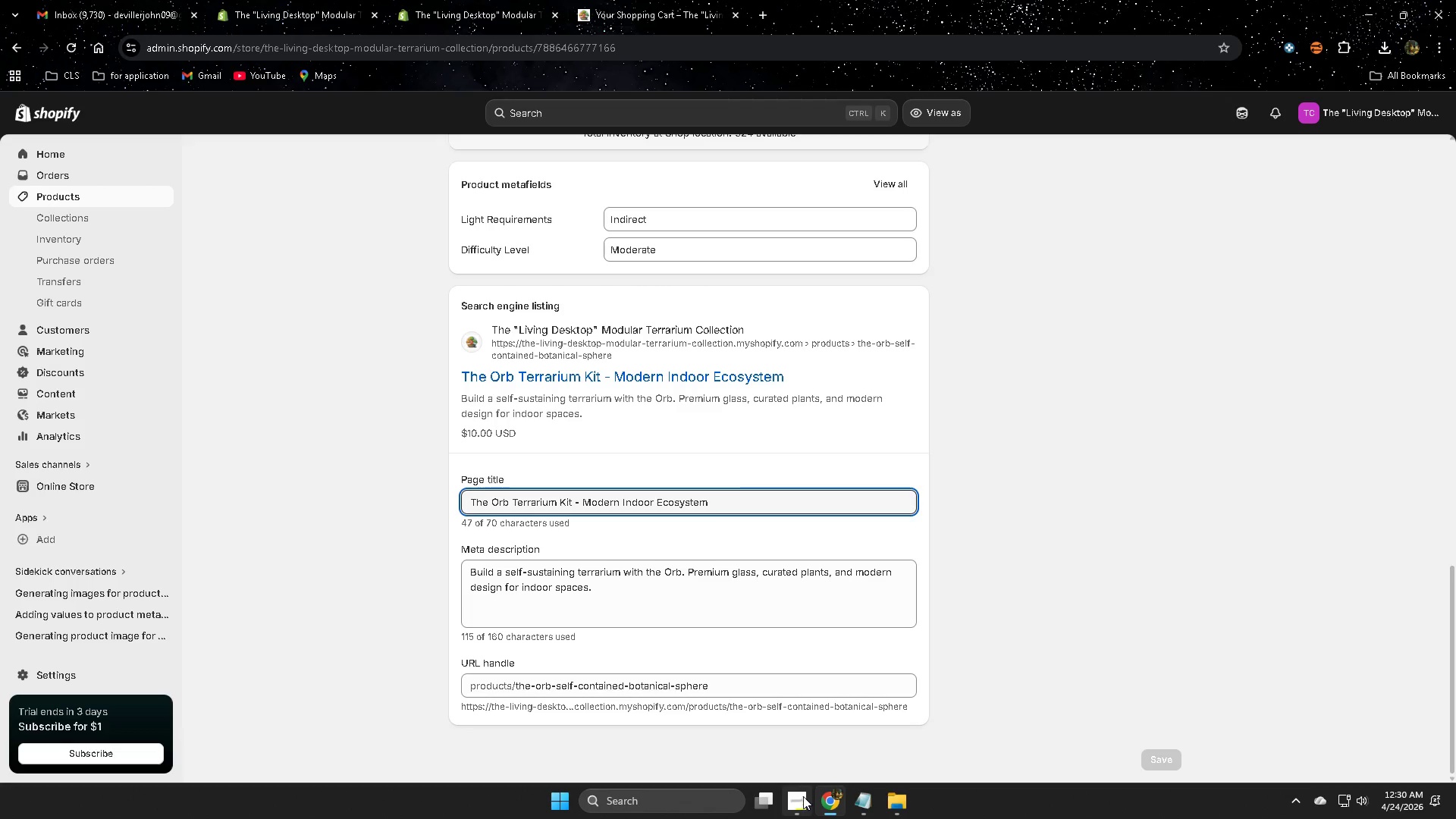 
left_click([785, 736])